 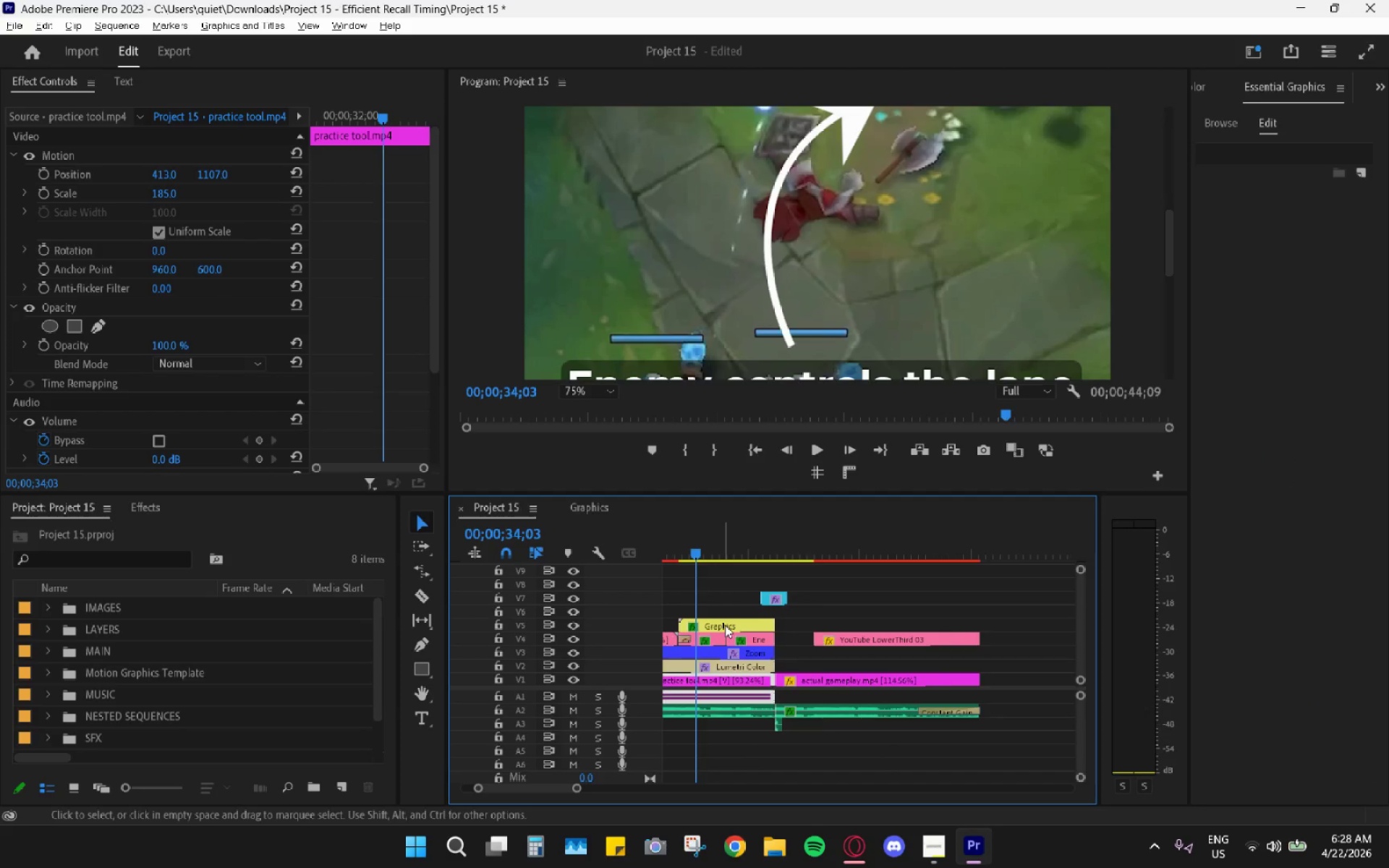 
scroll: coordinate [736, 626], scroll_direction: up, amount: 3.0
 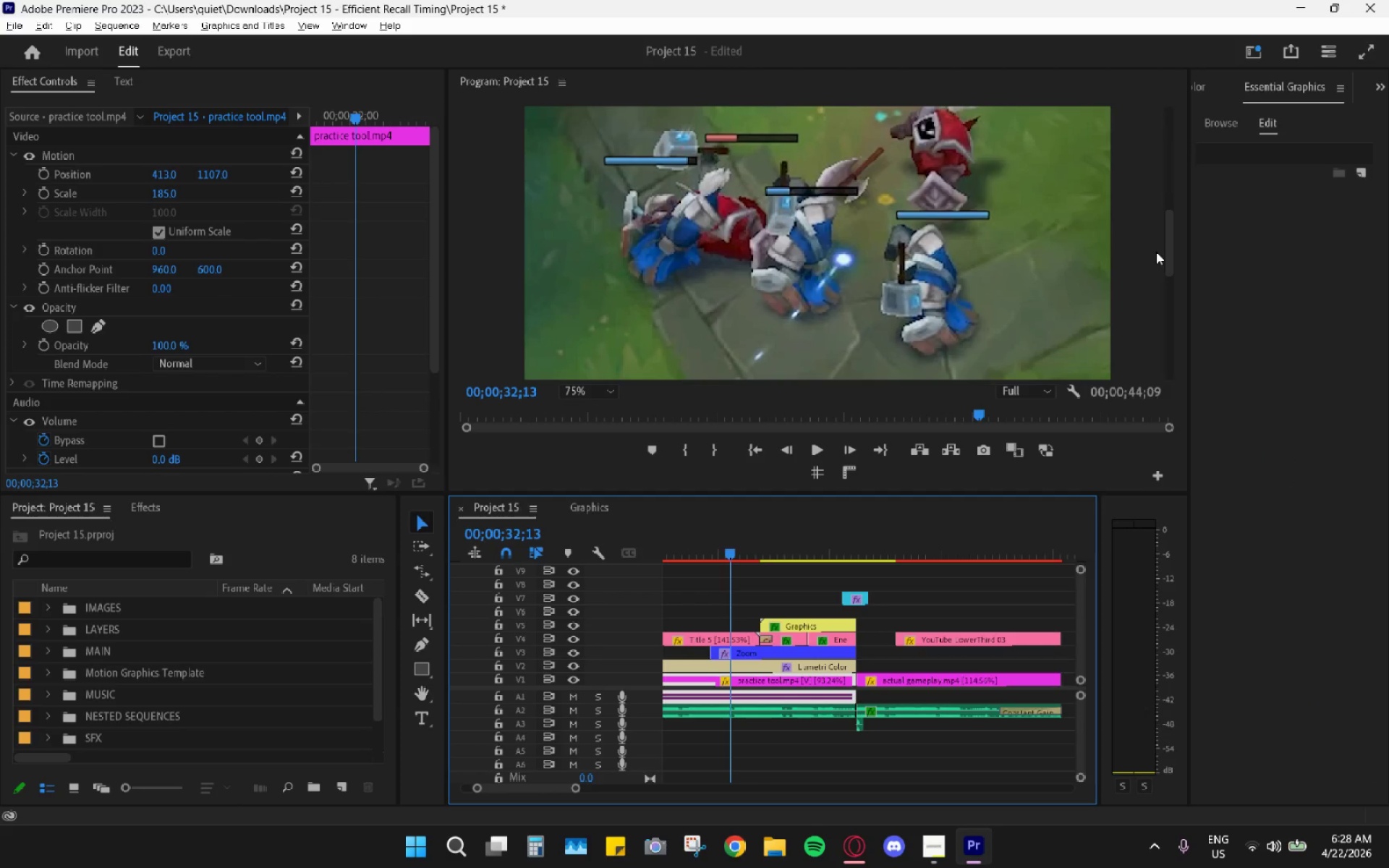 
left_click_drag(start_coordinate=[1173, 247], to_coordinate=[1187, 173])
 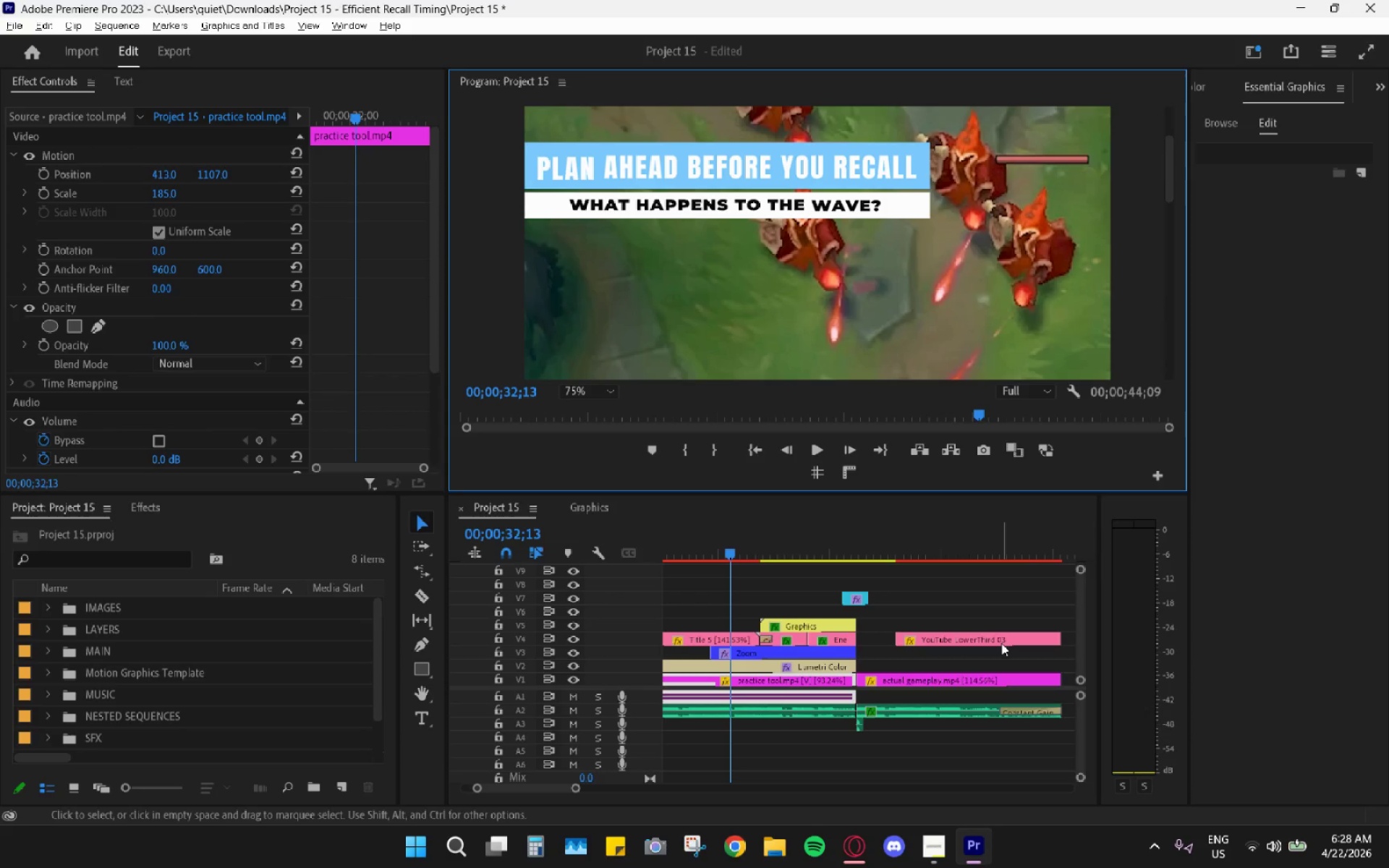 
left_click([1001, 643])
 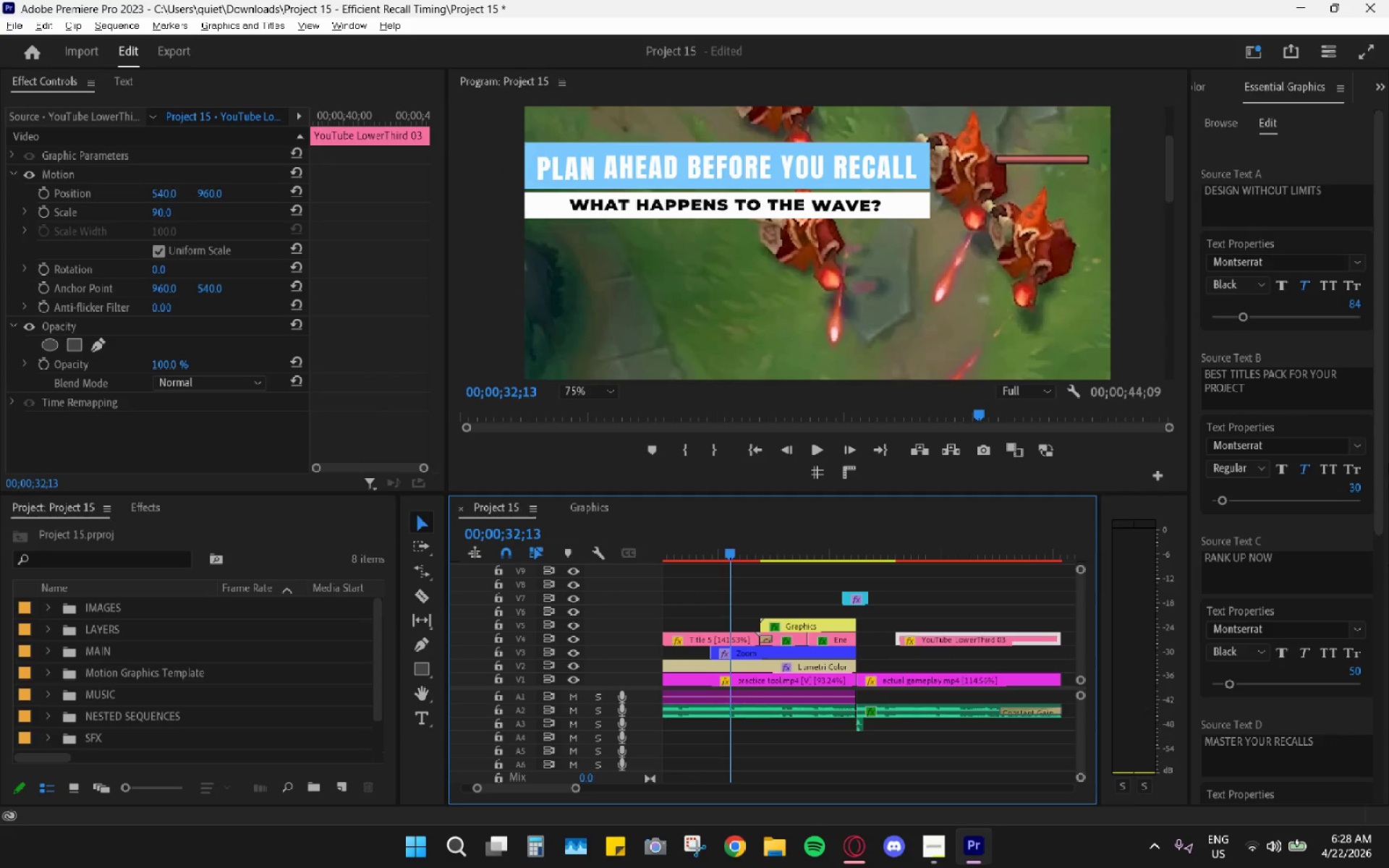 
left_click_drag(start_coordinate=[1376, 425], to_coordinate=[1372, 704])
 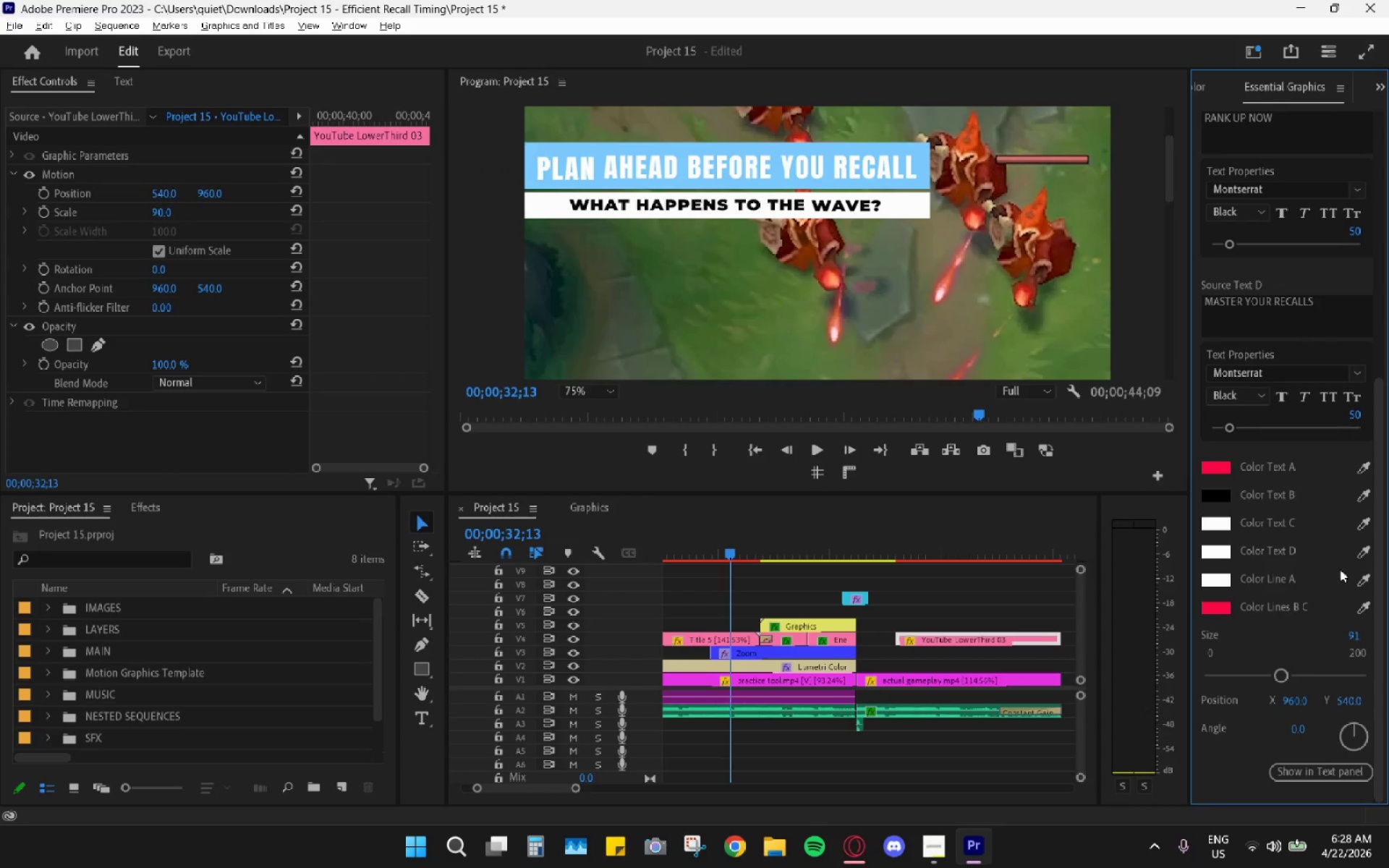 
left_click([1361, 607])
 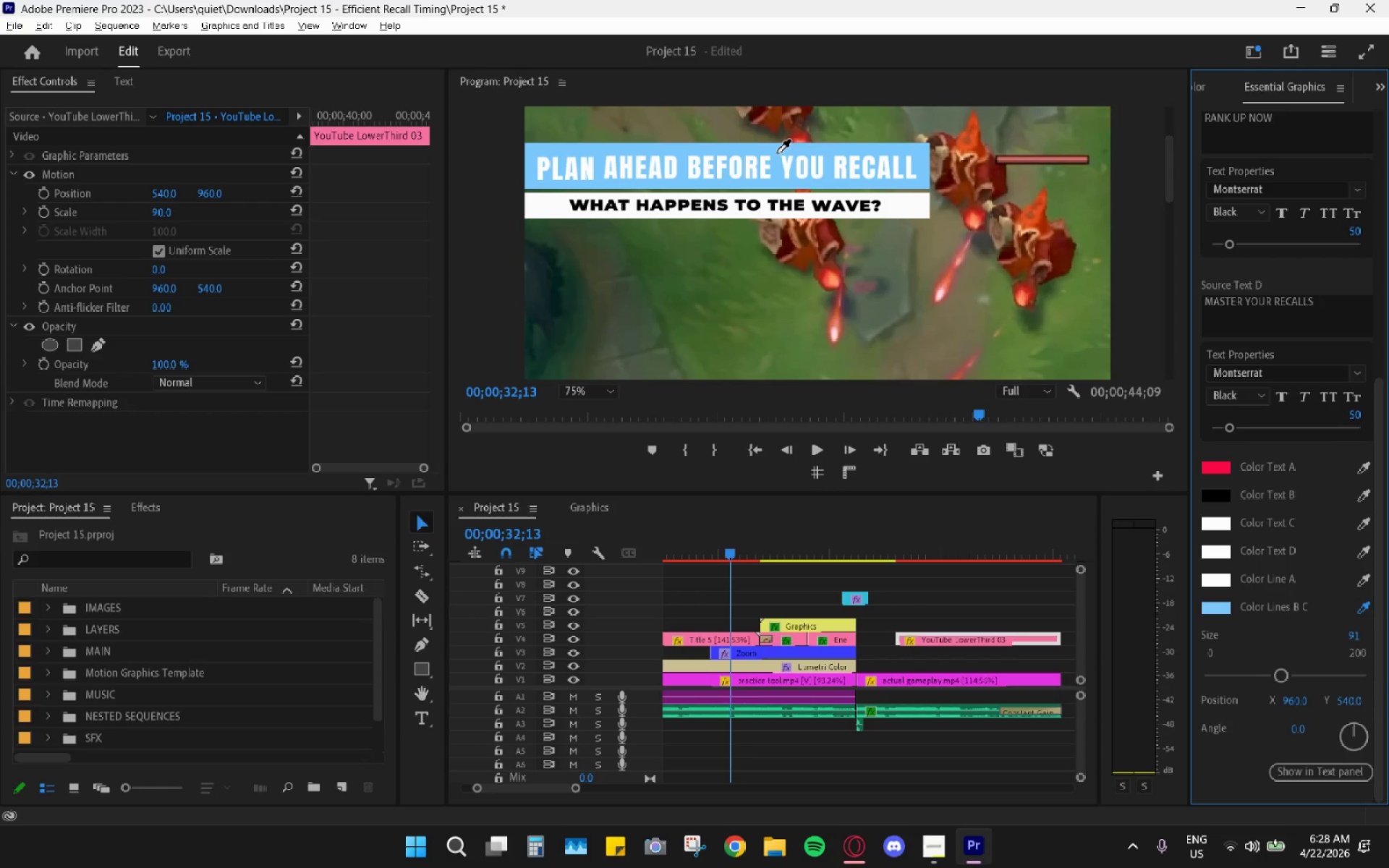 
left_click([775, 151])
 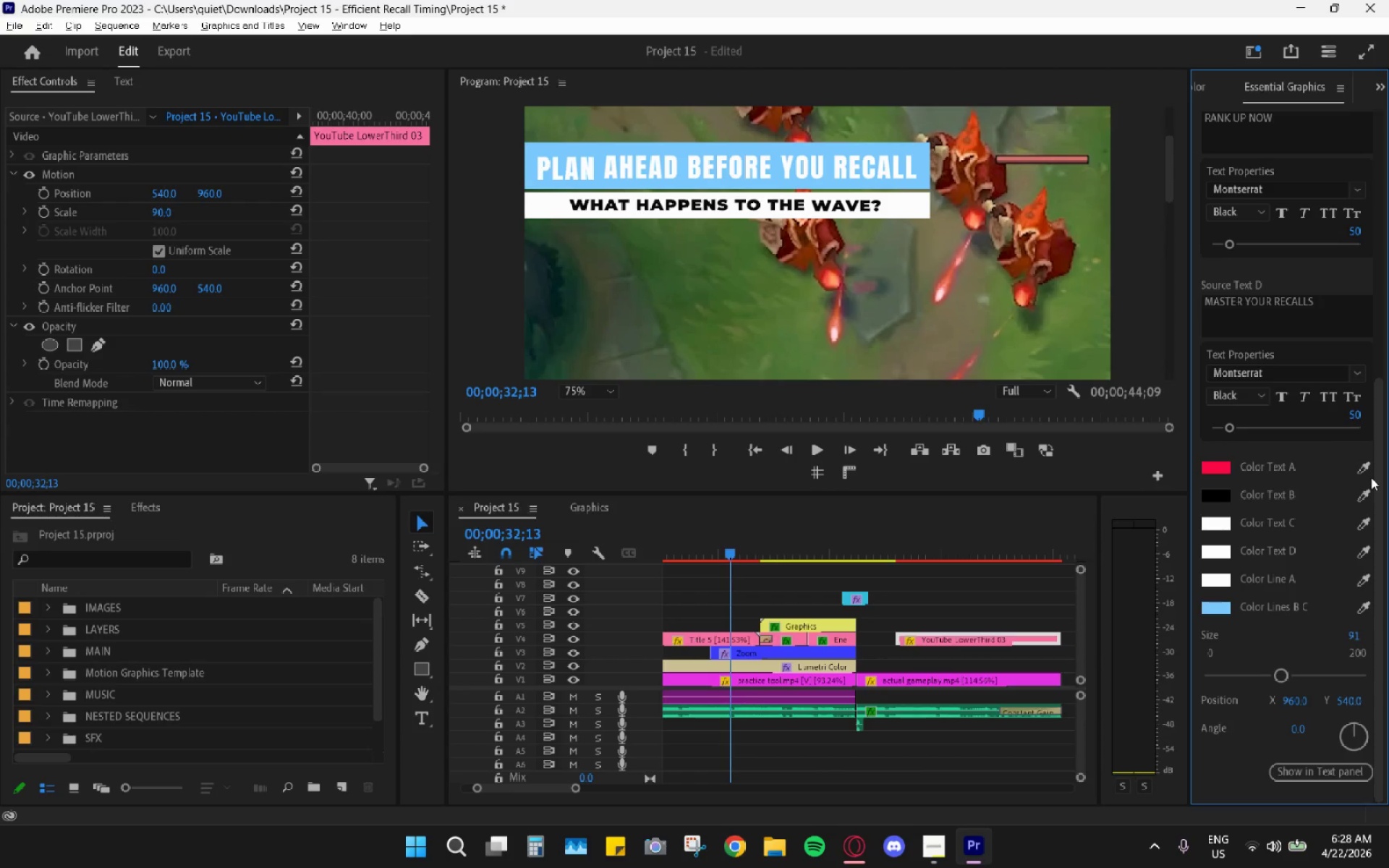 
left_click([1362, 471])
 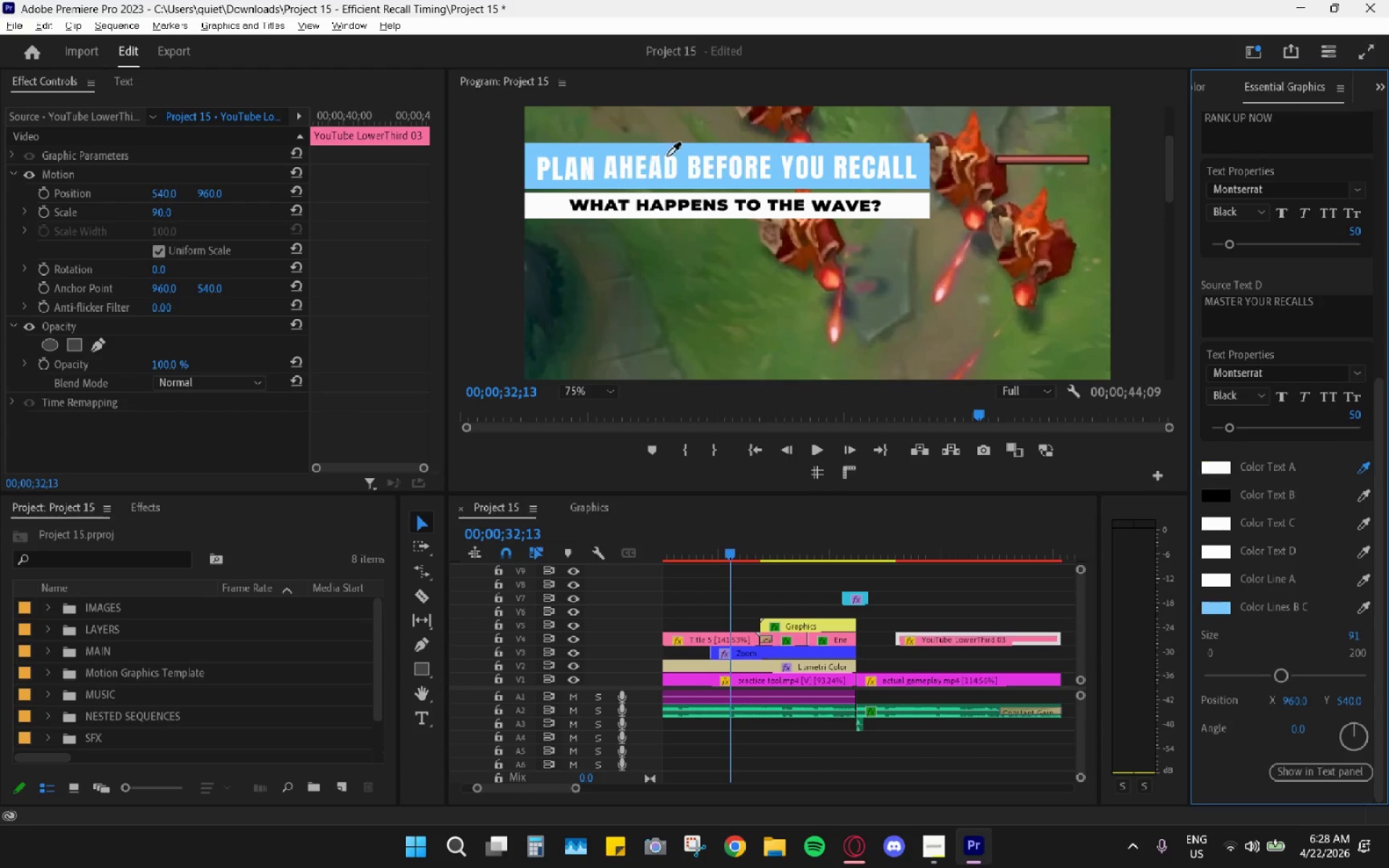 
left_click([675, 150])
 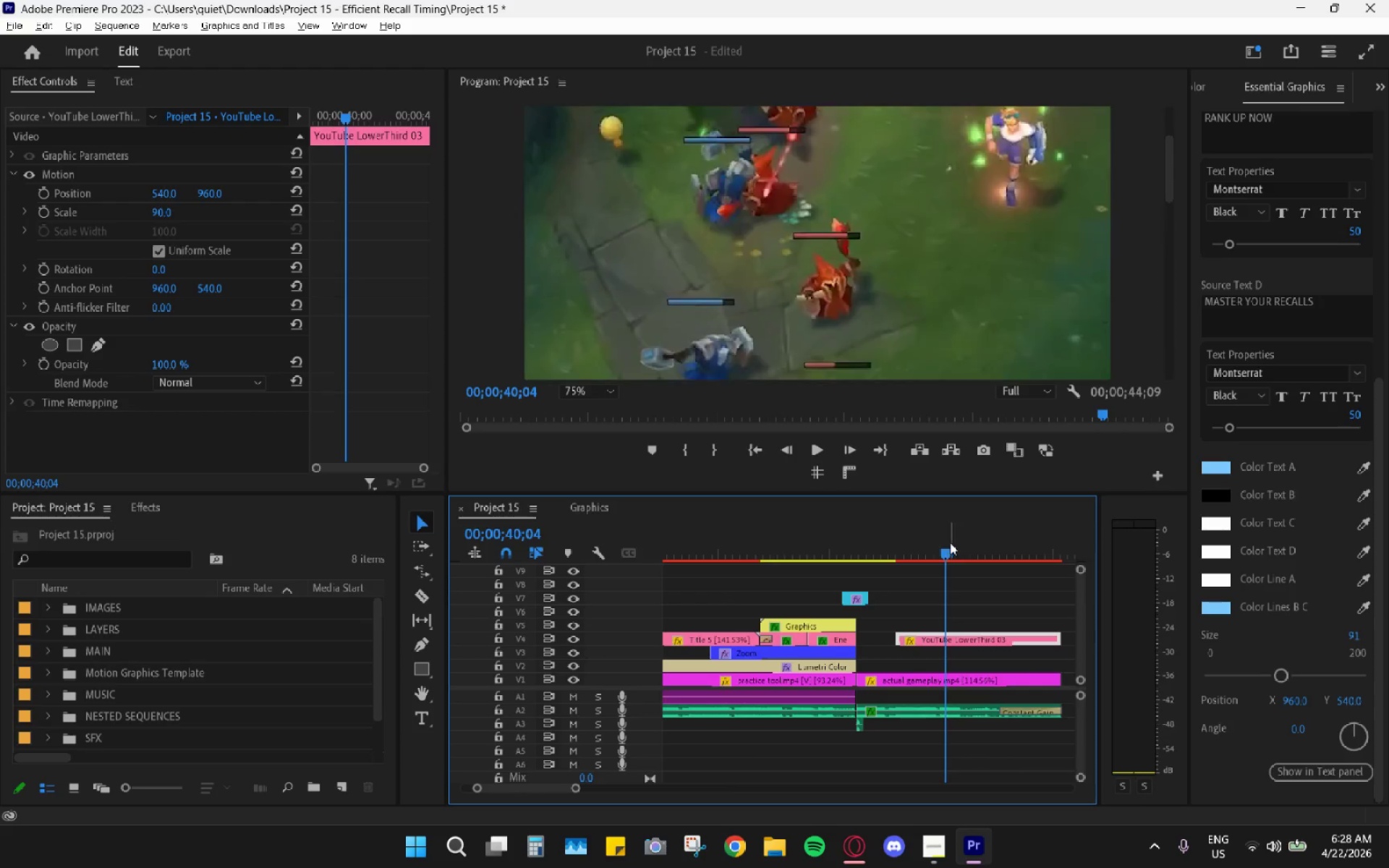 
key(Space)
 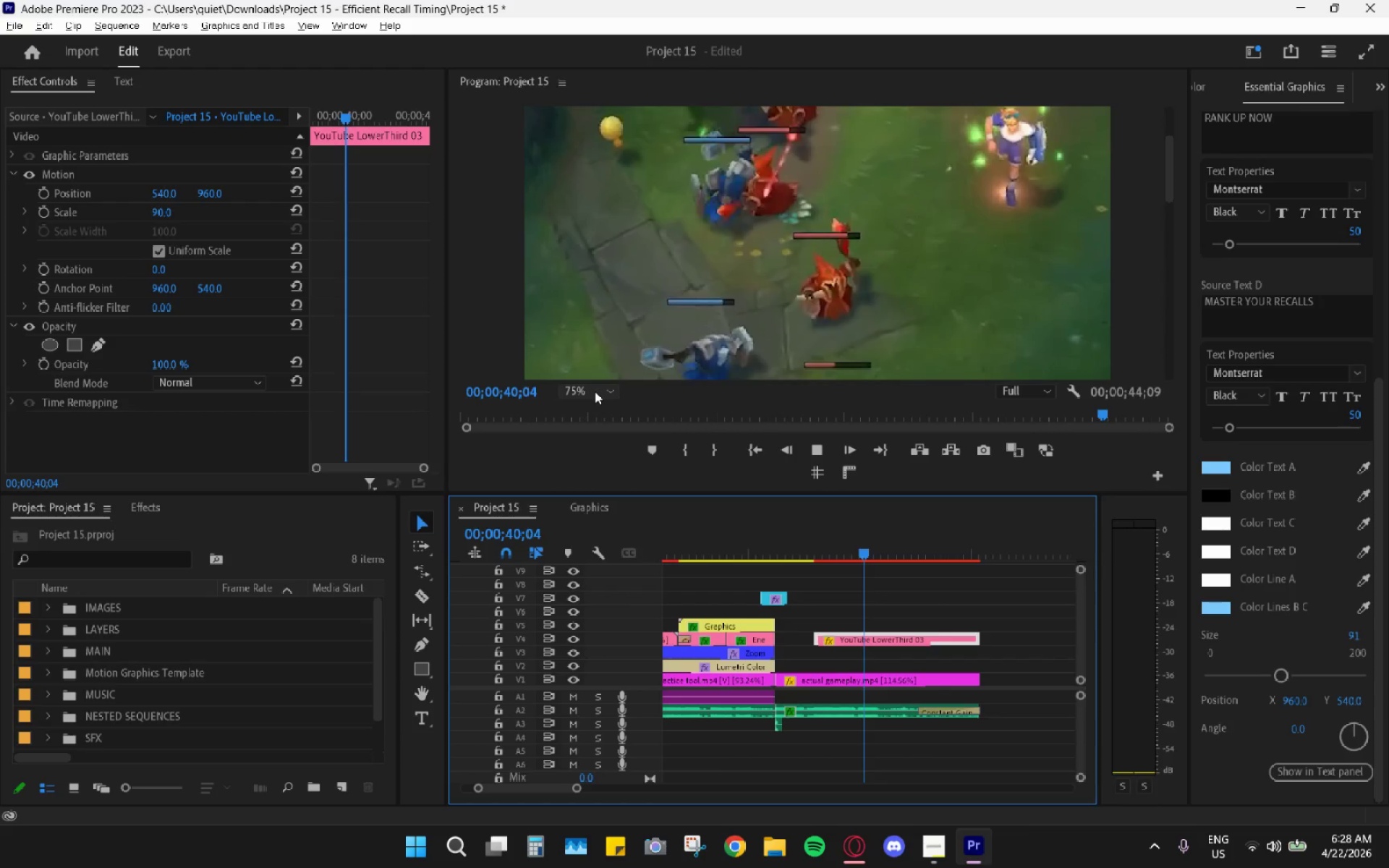 
scroll: coordinate [984, 552], scroll_direction: down, amount: 3.0
 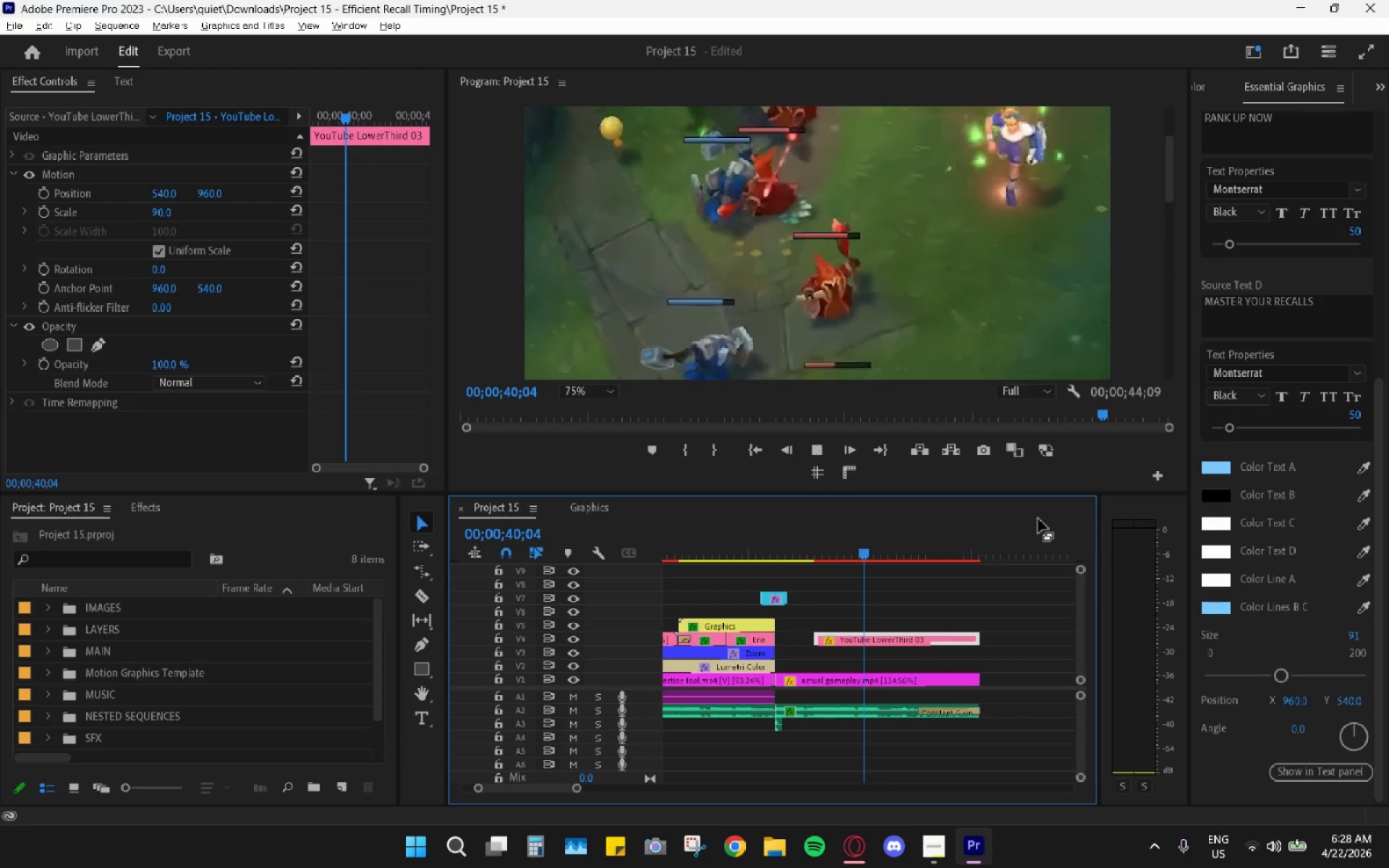 
double_click([590, 404])
 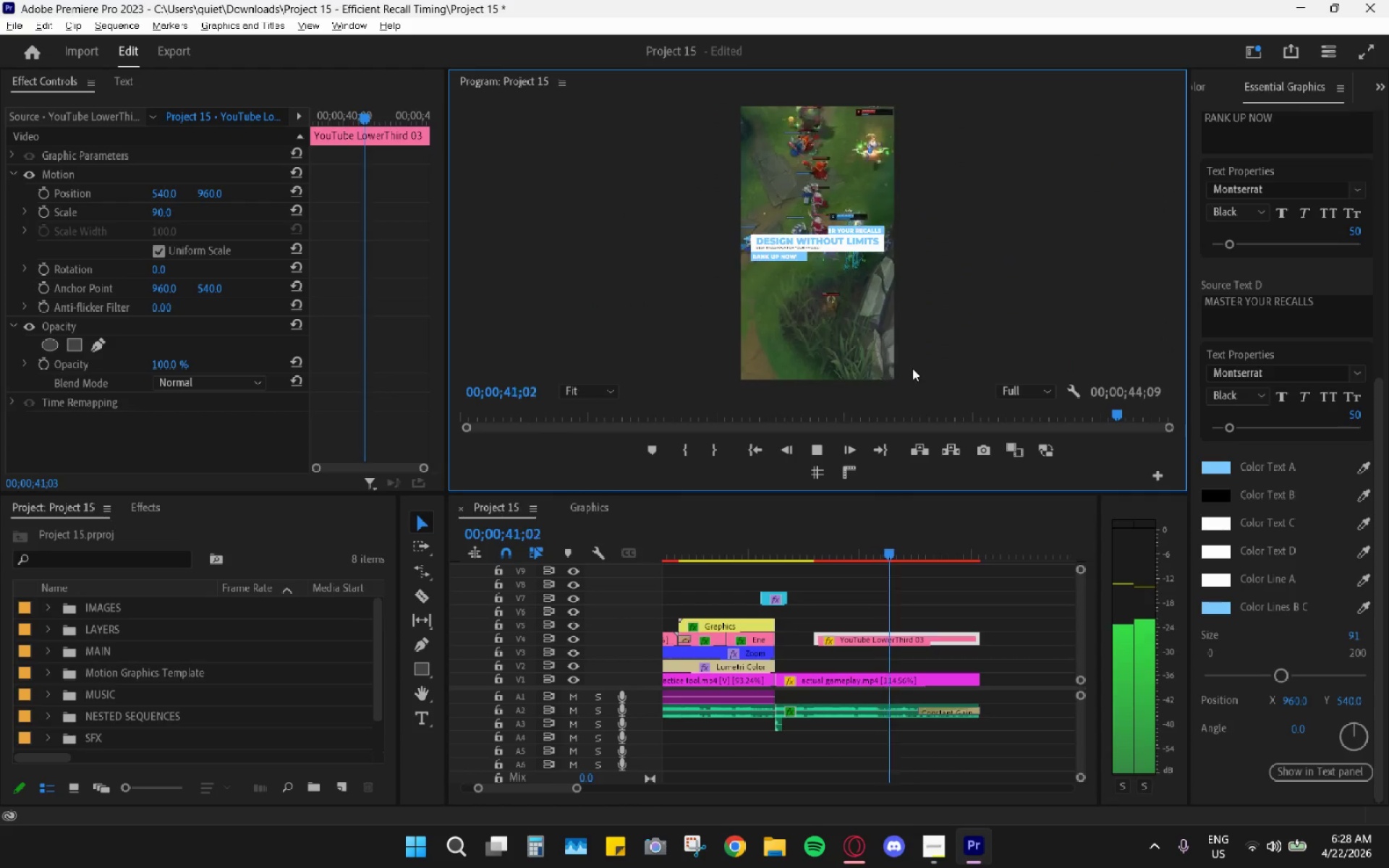 
key(Space)
 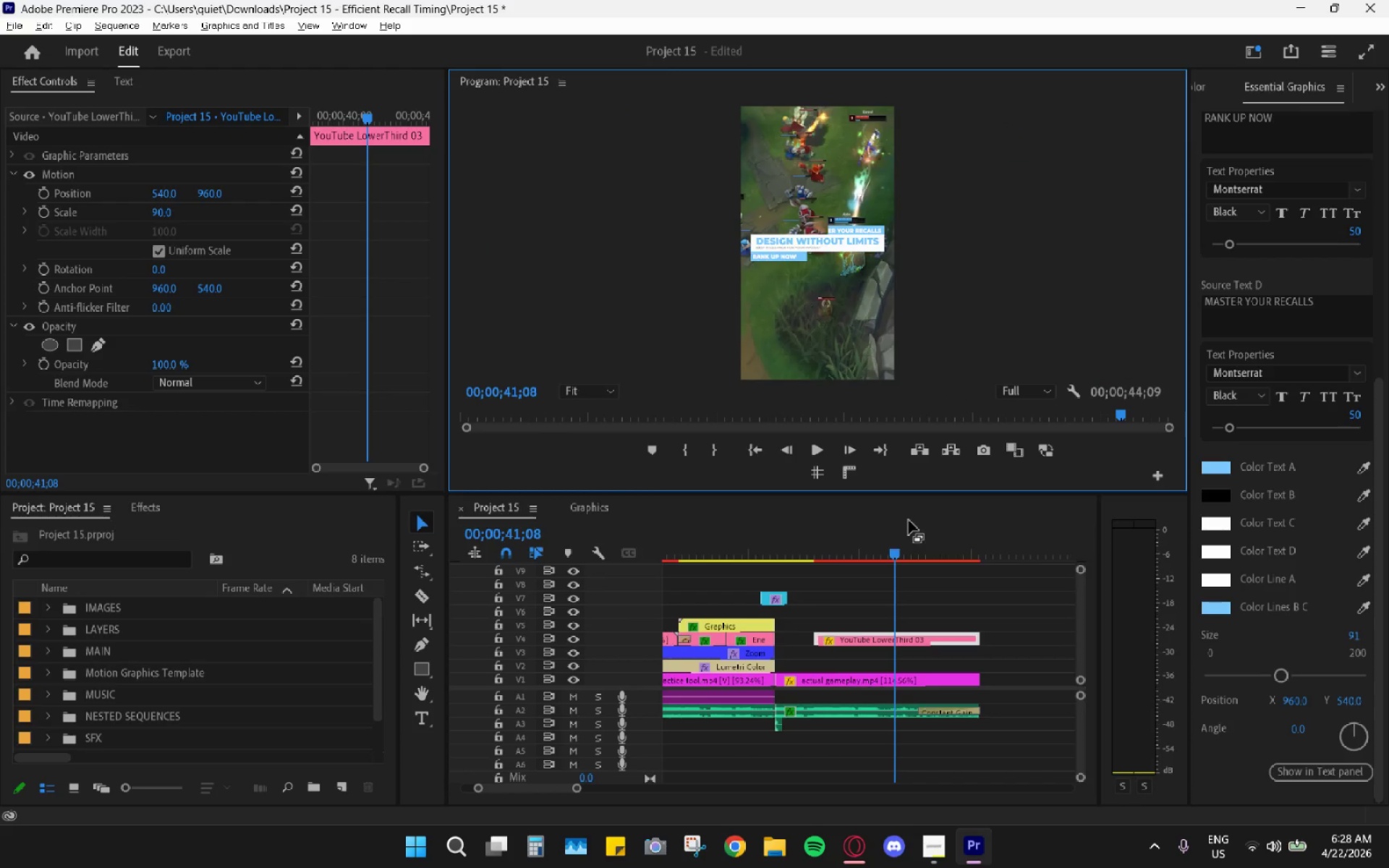 
key(Space)
 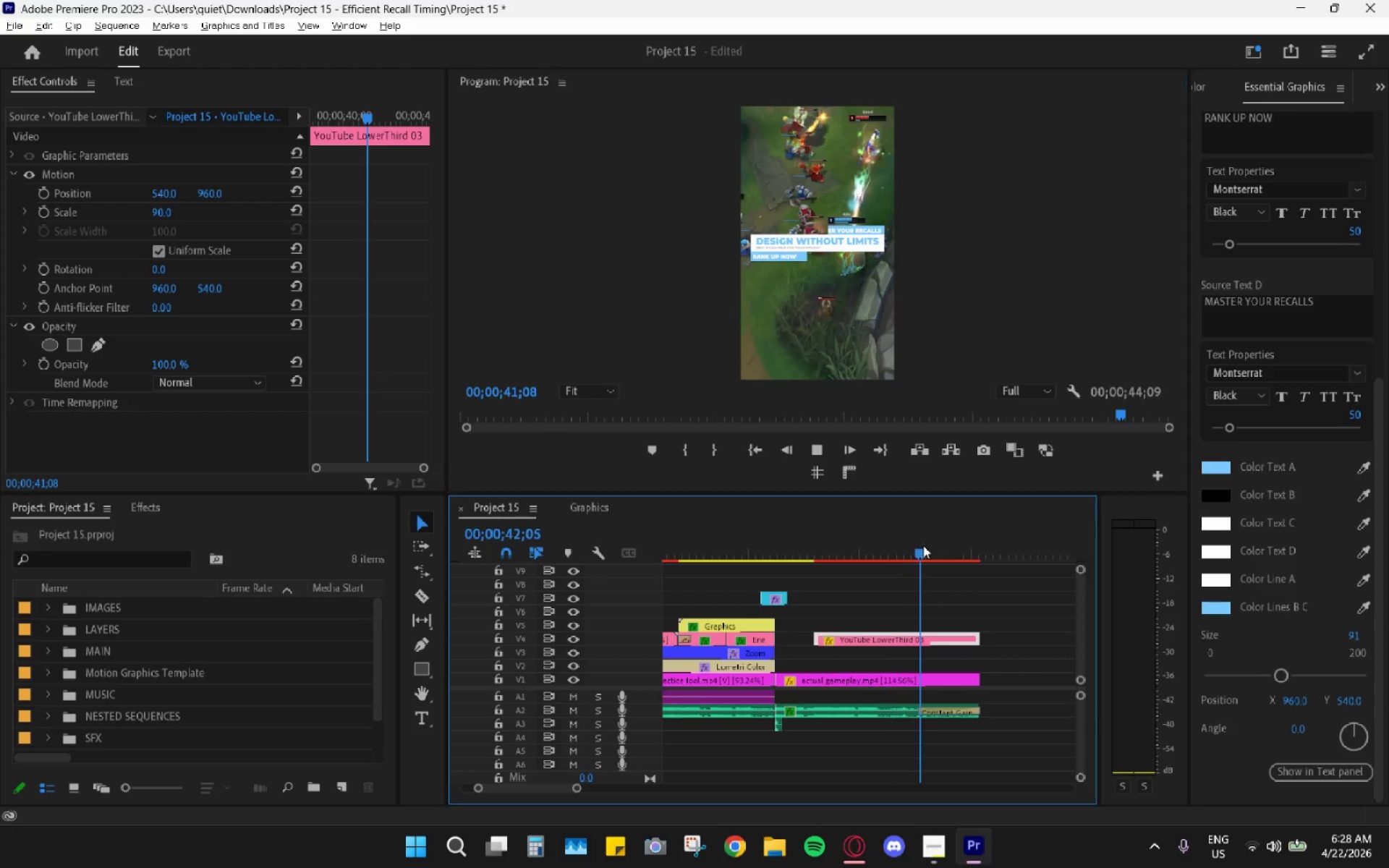 
key(Space)
 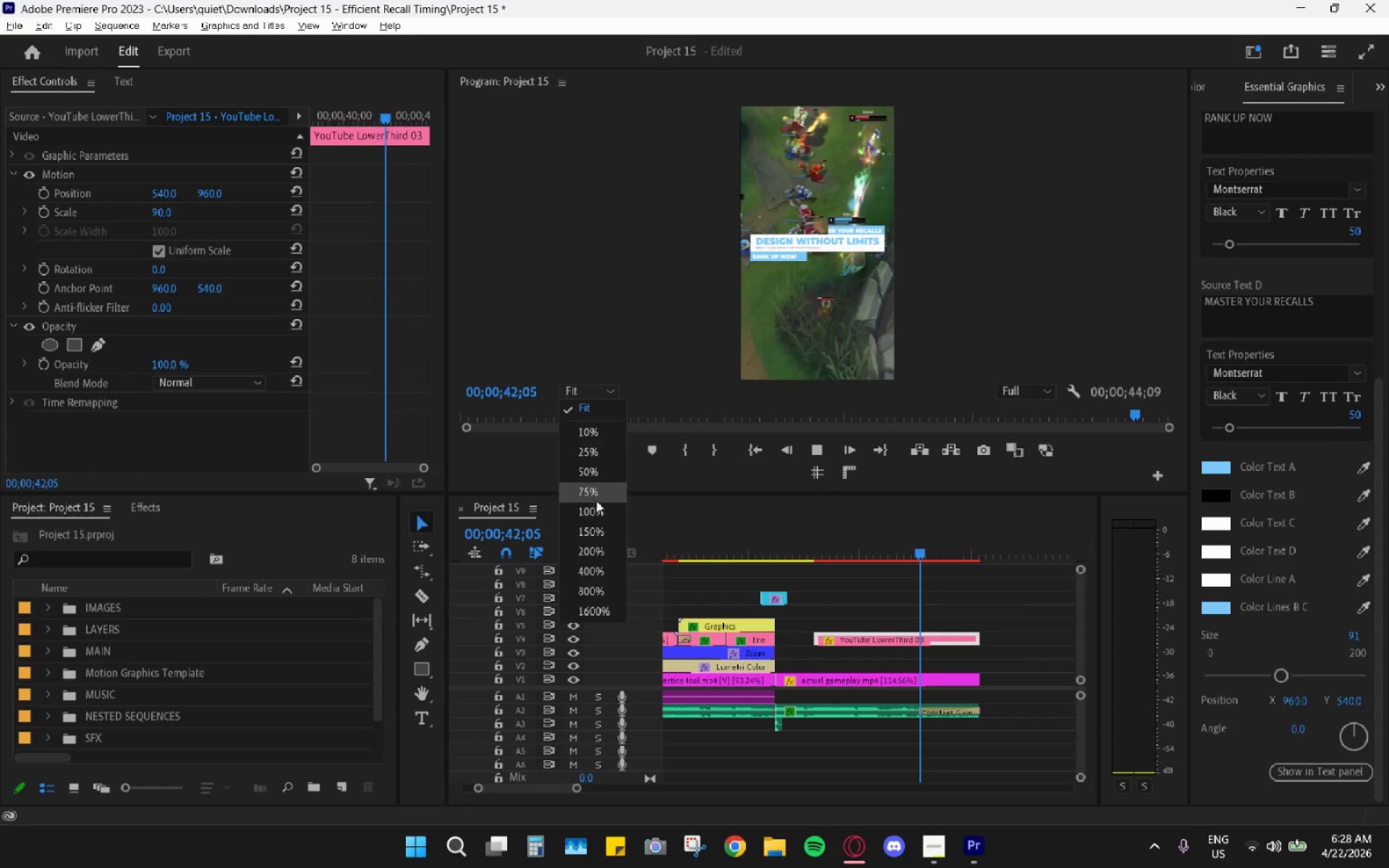 
left_click([594, 473])
 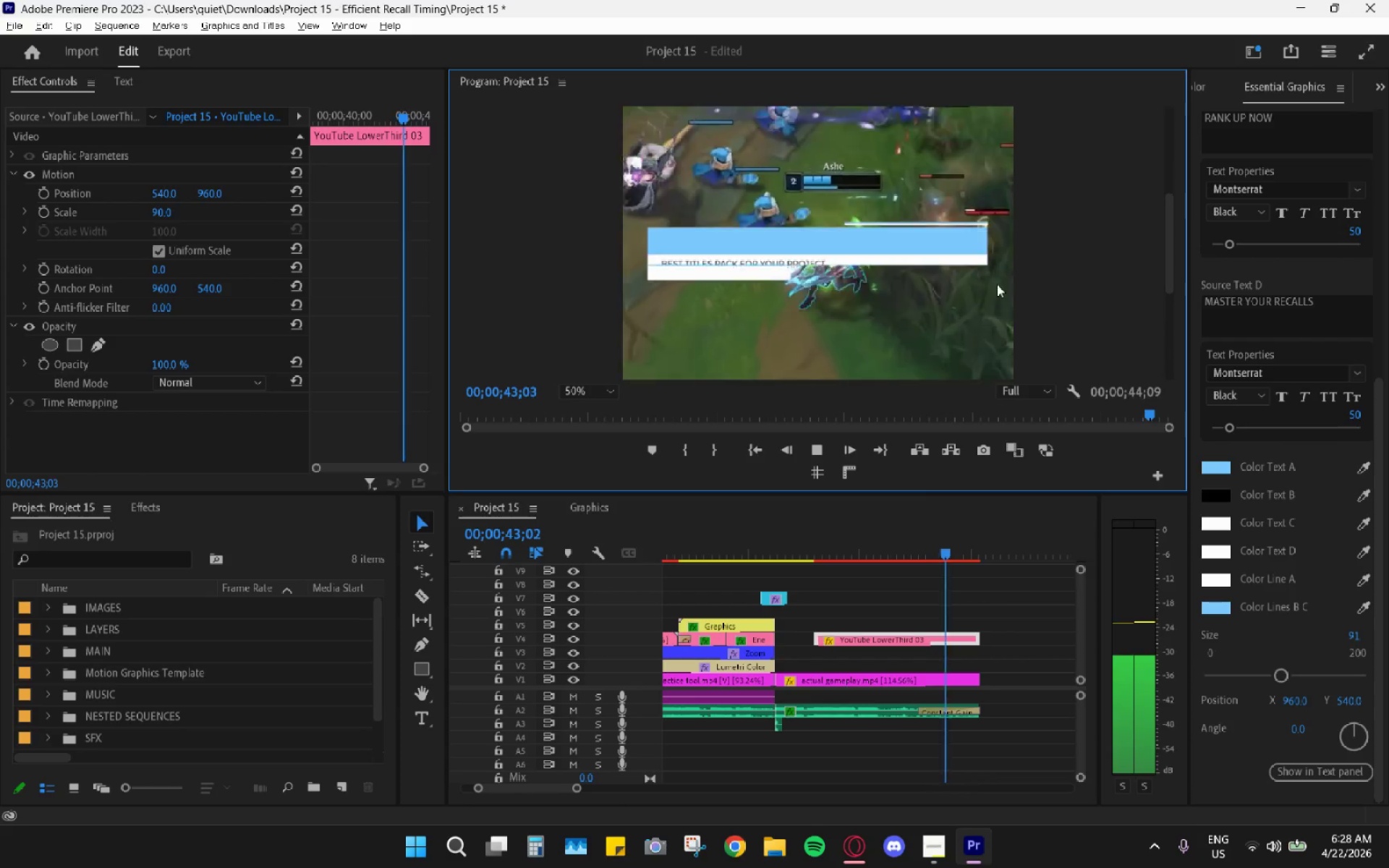 
key(Space)
 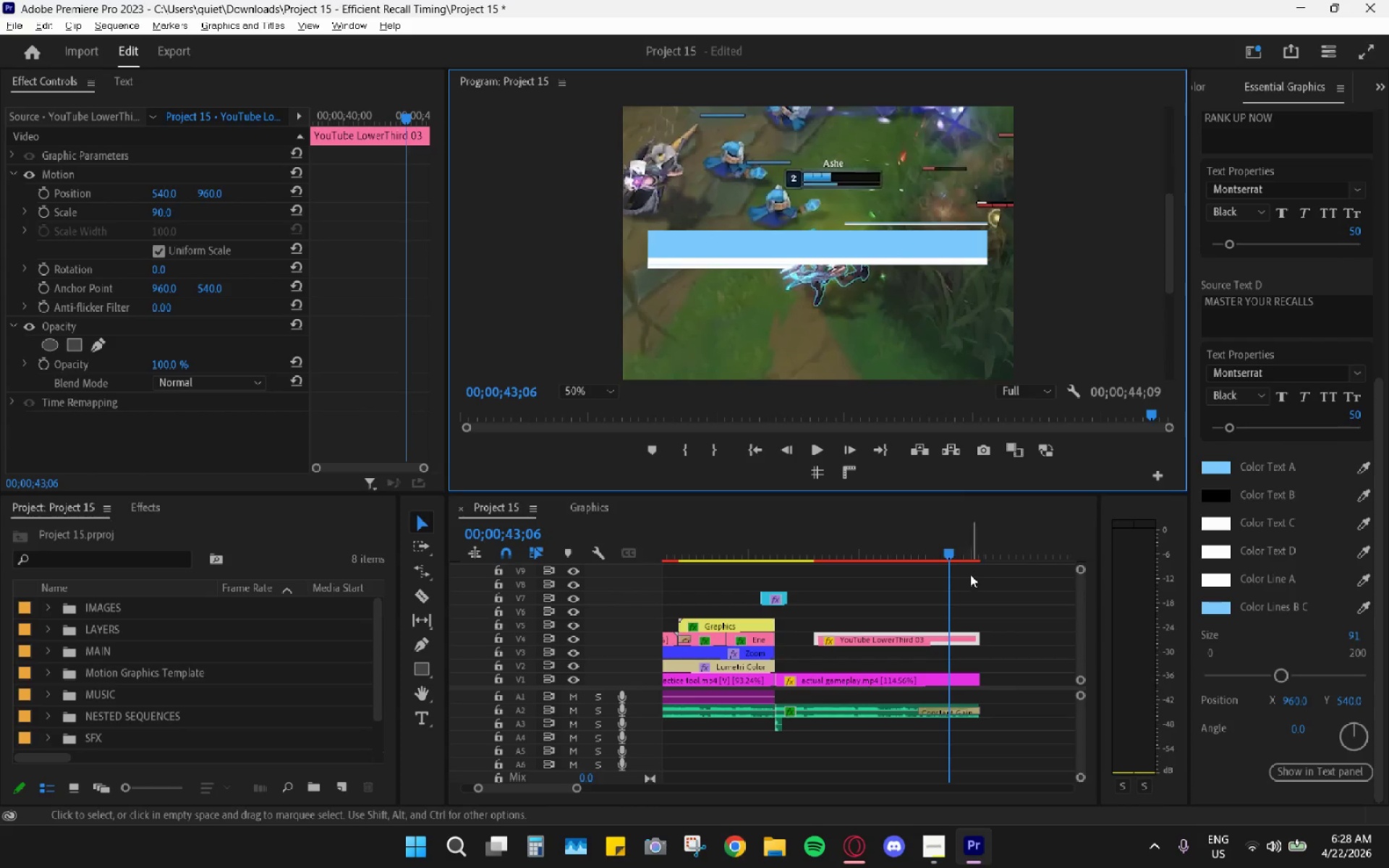 
left_click_drag(start_coordinate=[936, 545], to_coordinate=[901, 539])
 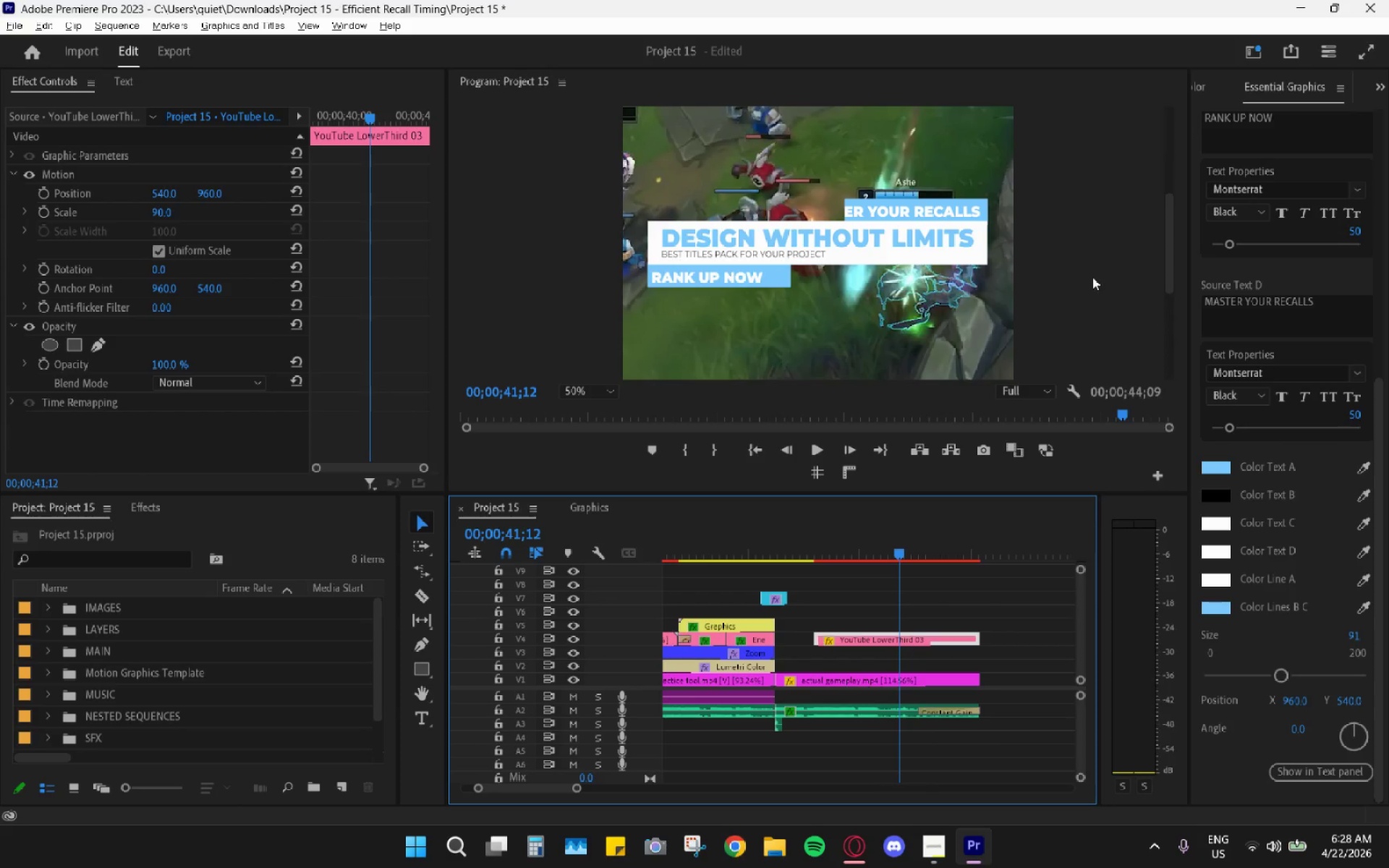 
key(Space)
 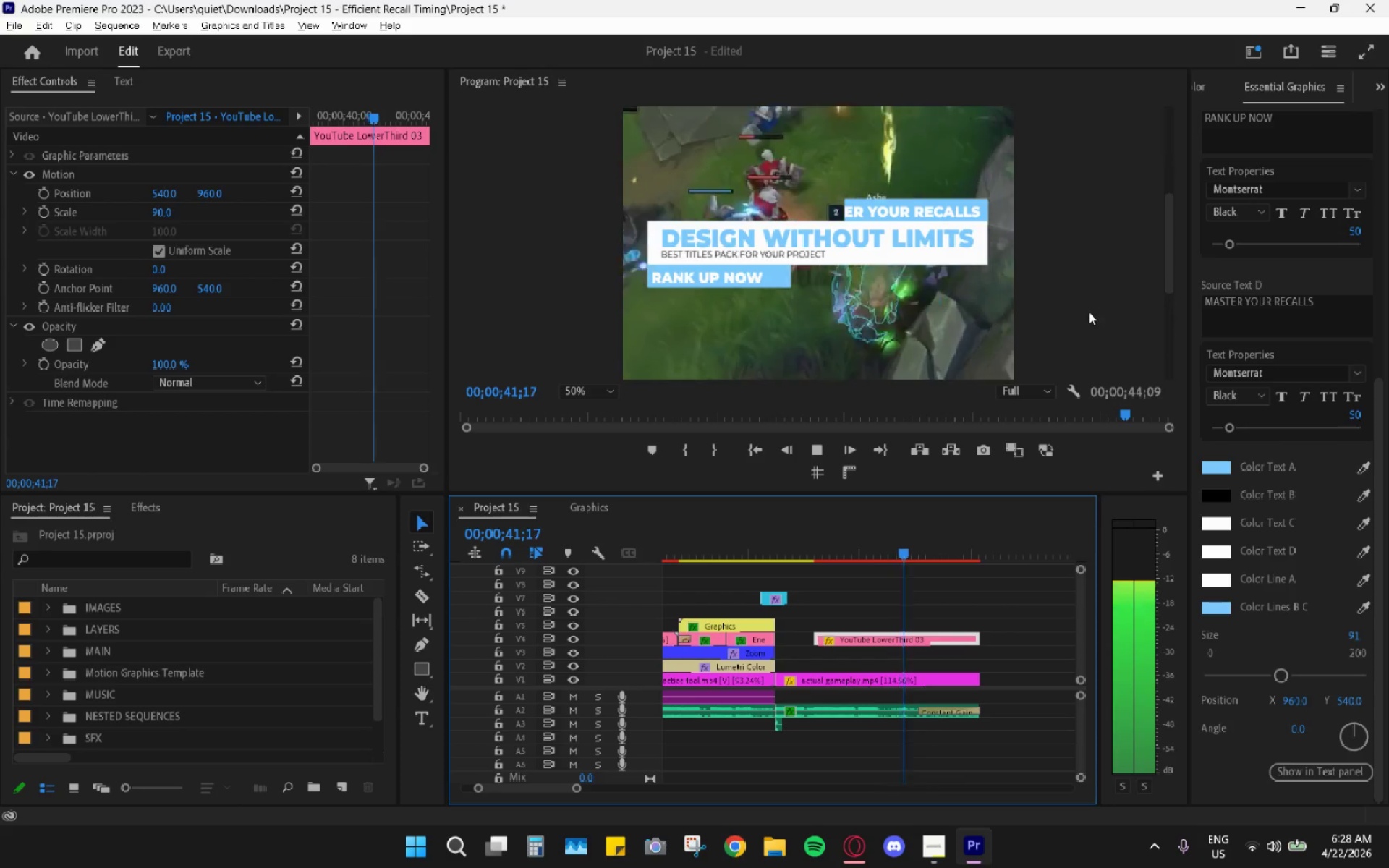 
key(Space)
 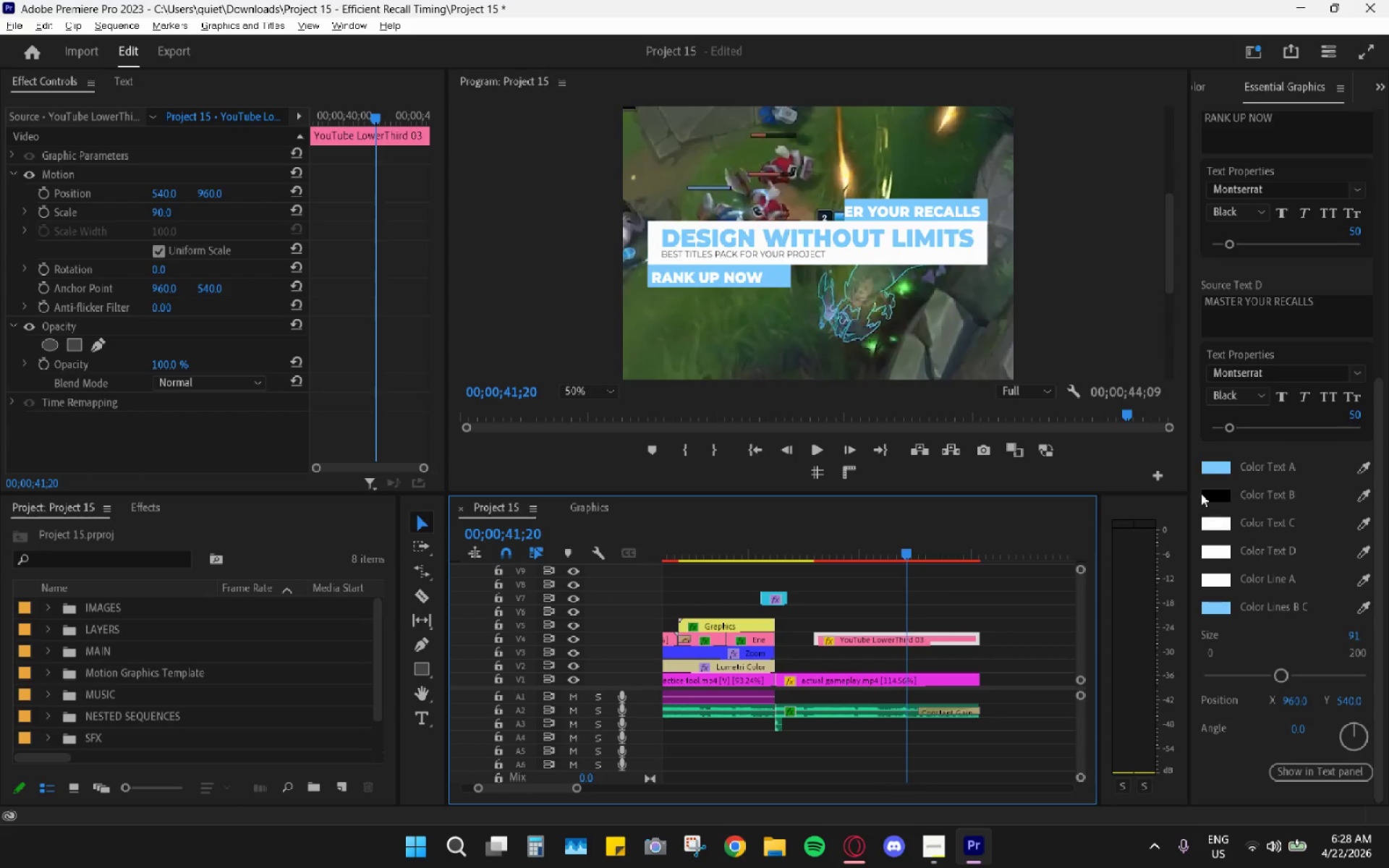 
left_click([1217, 463])
 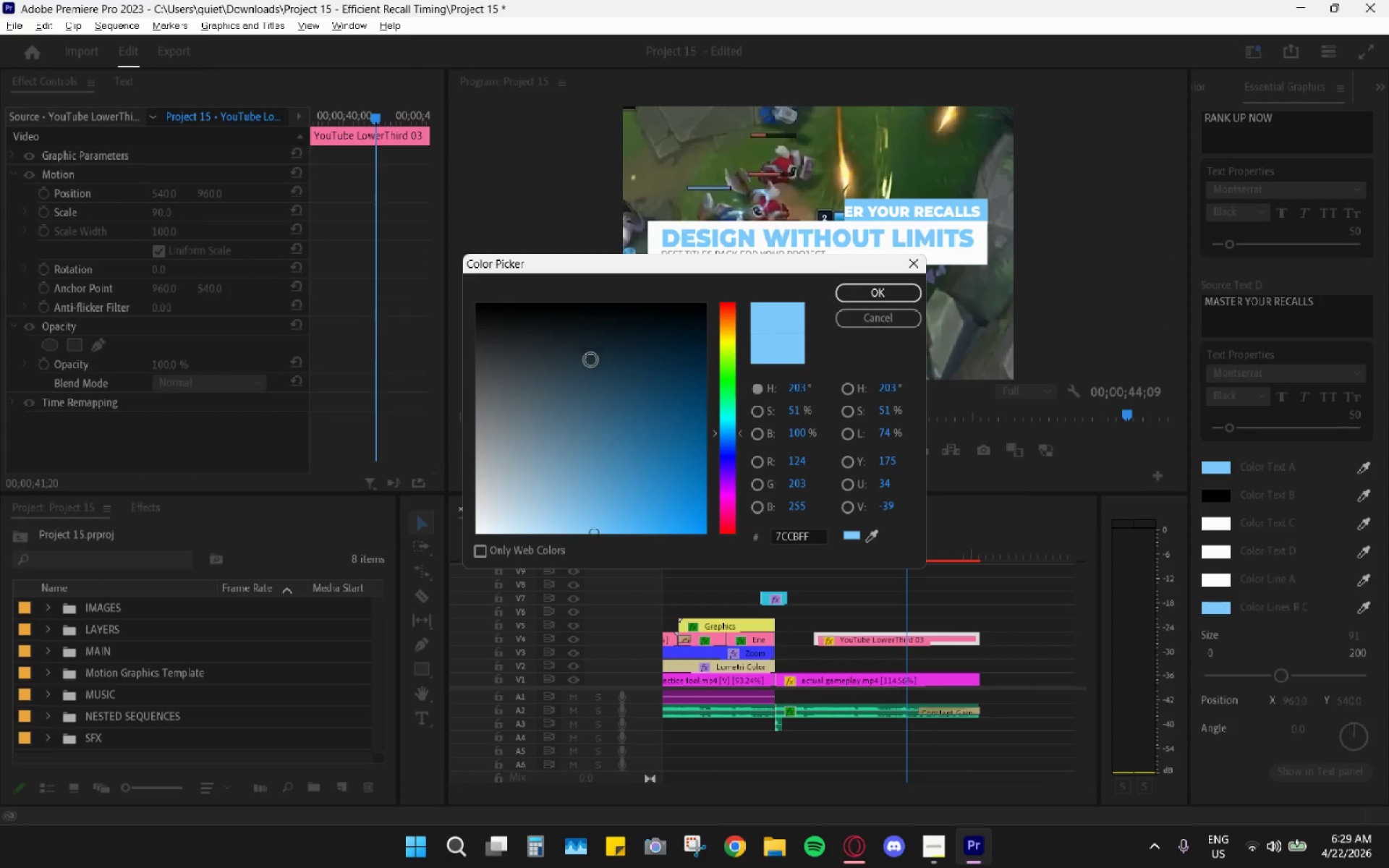 
left_click_drag(start_coordinate=[581, 380], to_coordinate=[742, 303])
 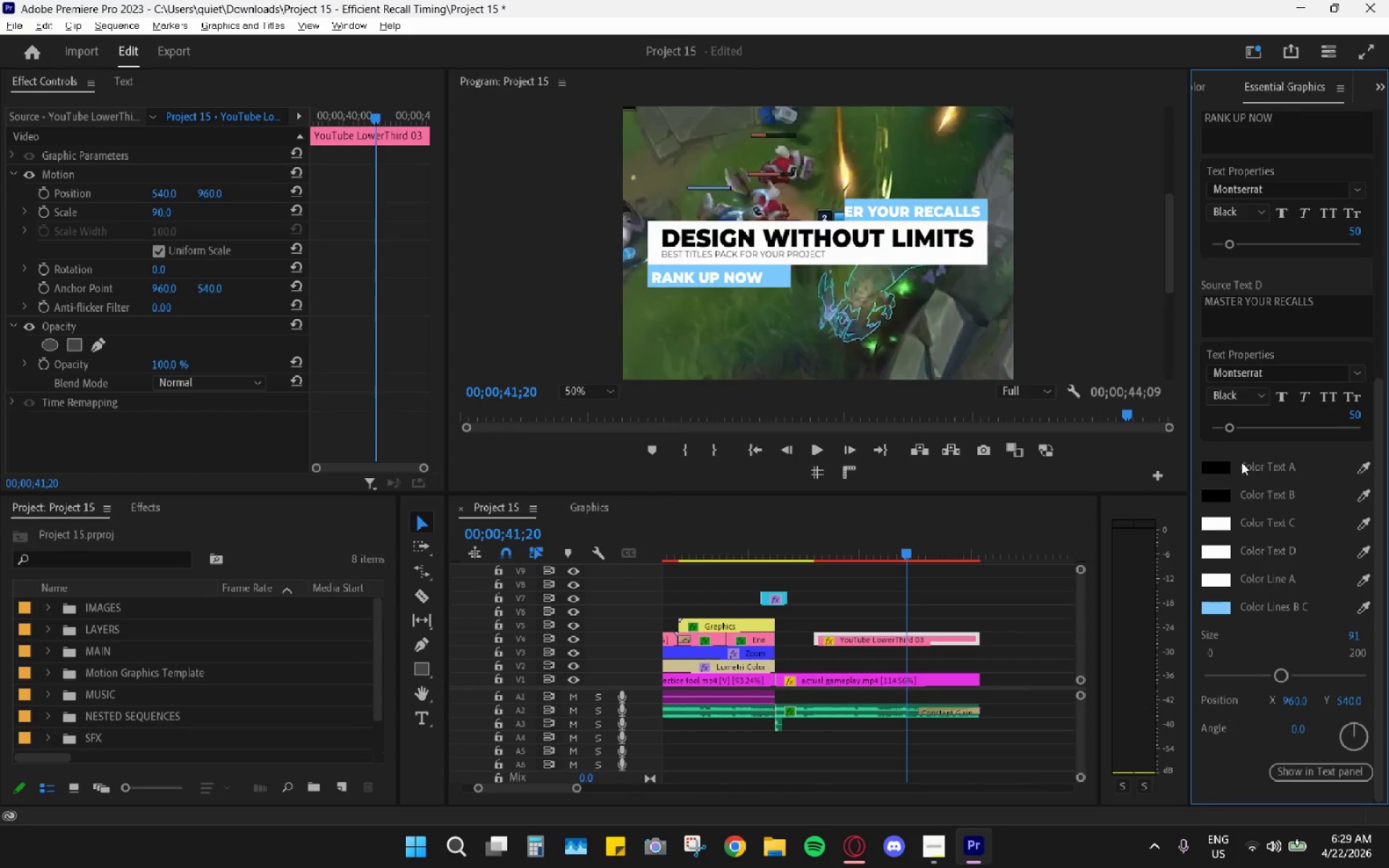 
wait(6.78)
 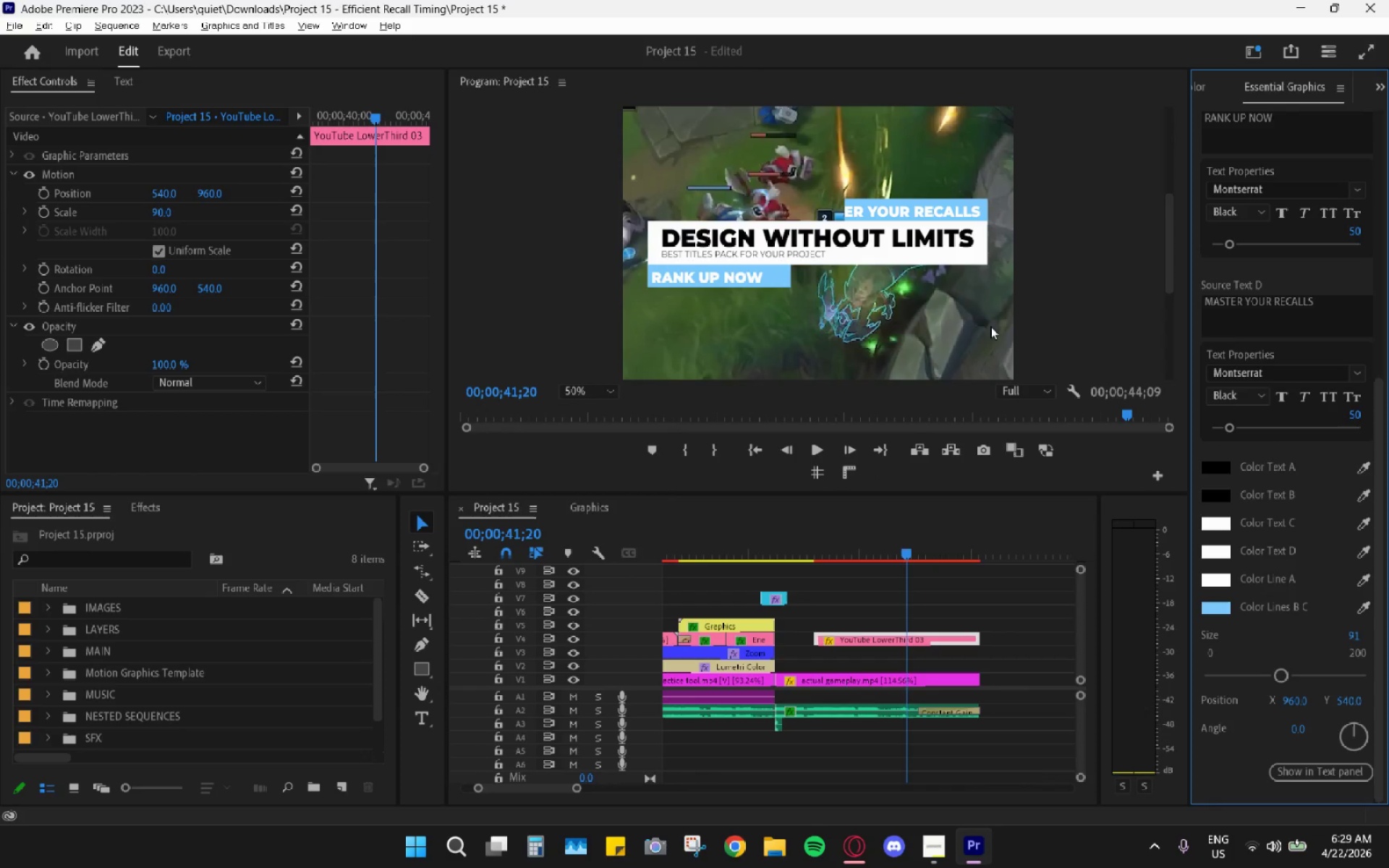 
double_click([1260, 299])
 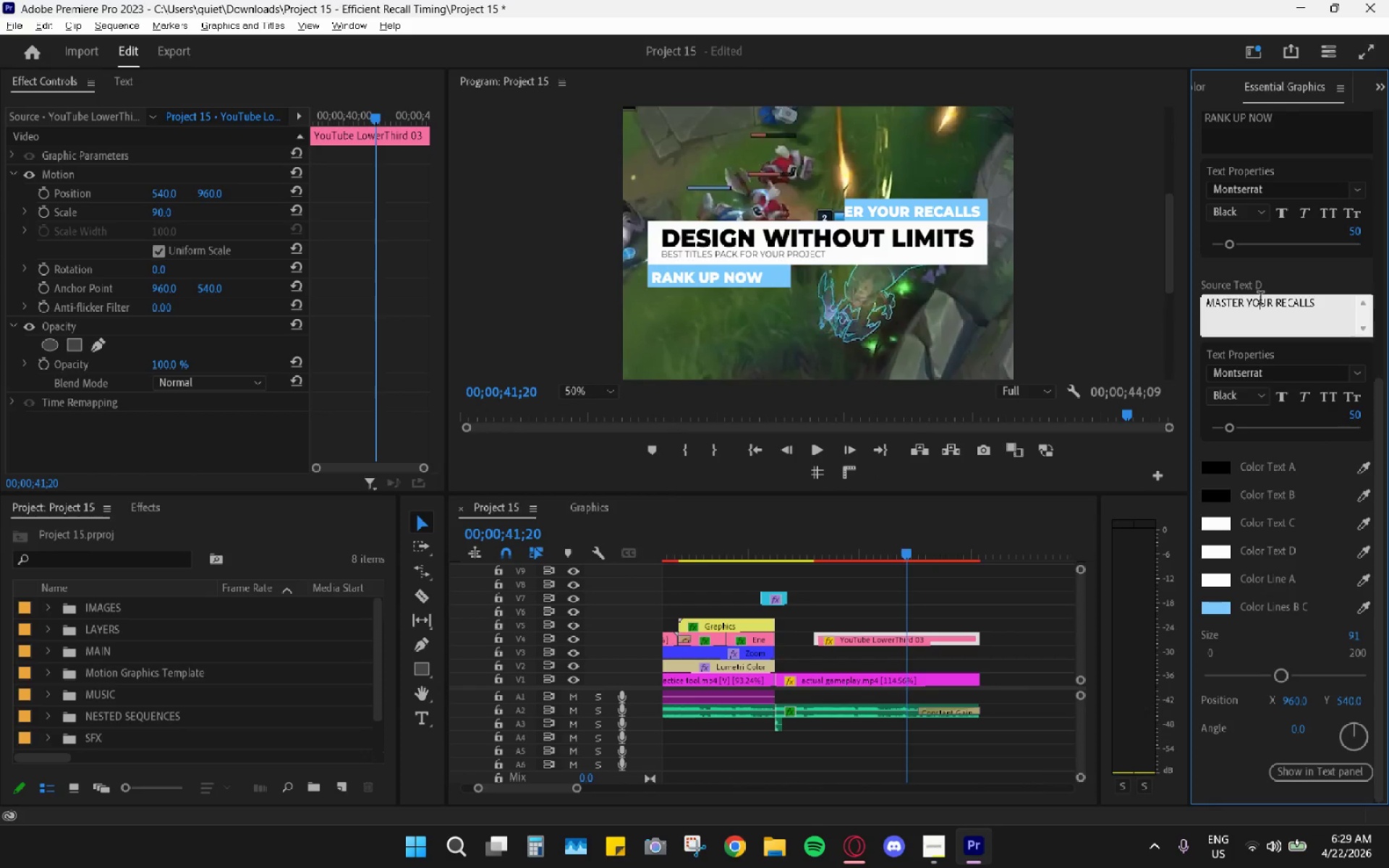 
key(ArrowRight)
 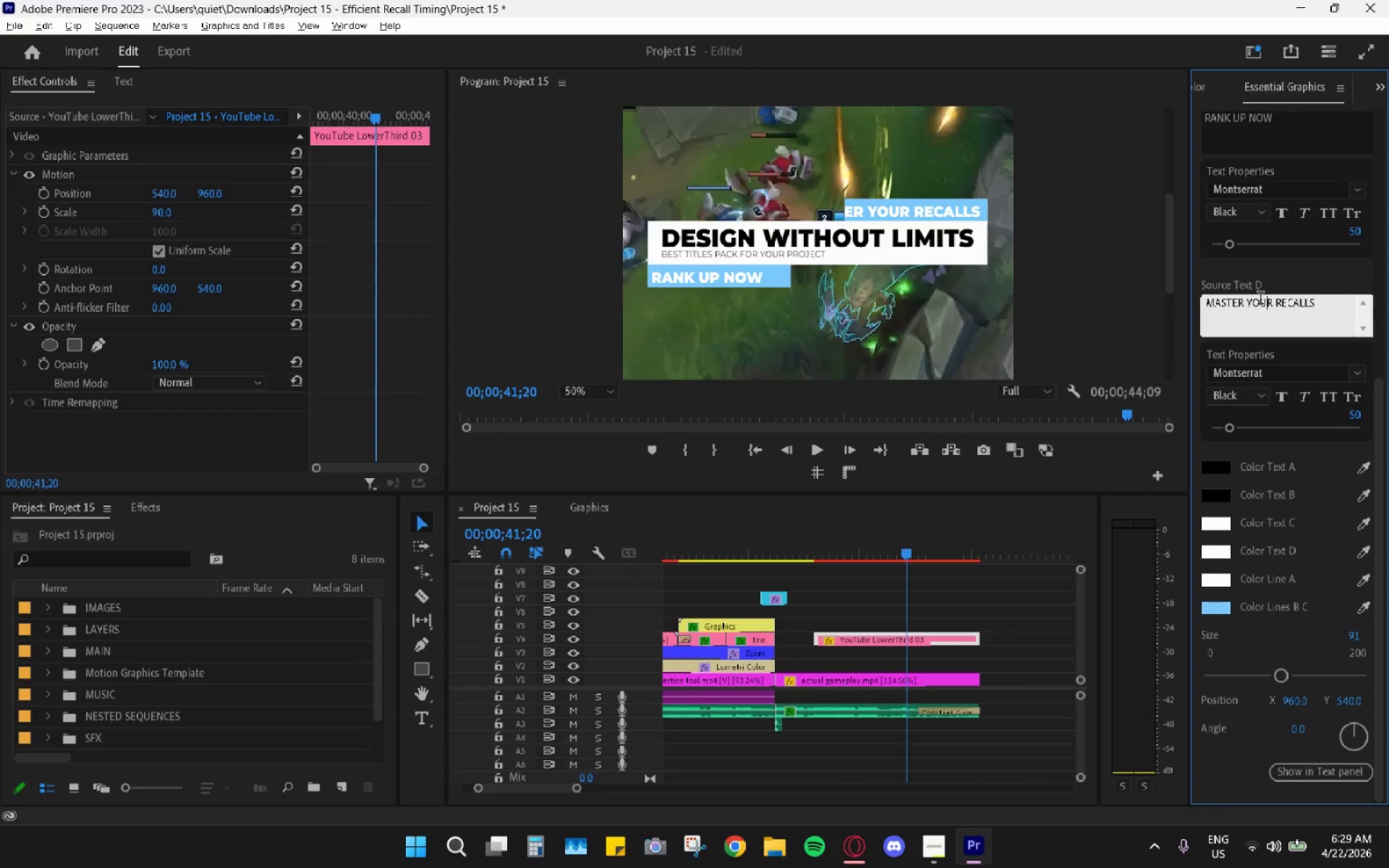 
key(ArrowRight)
 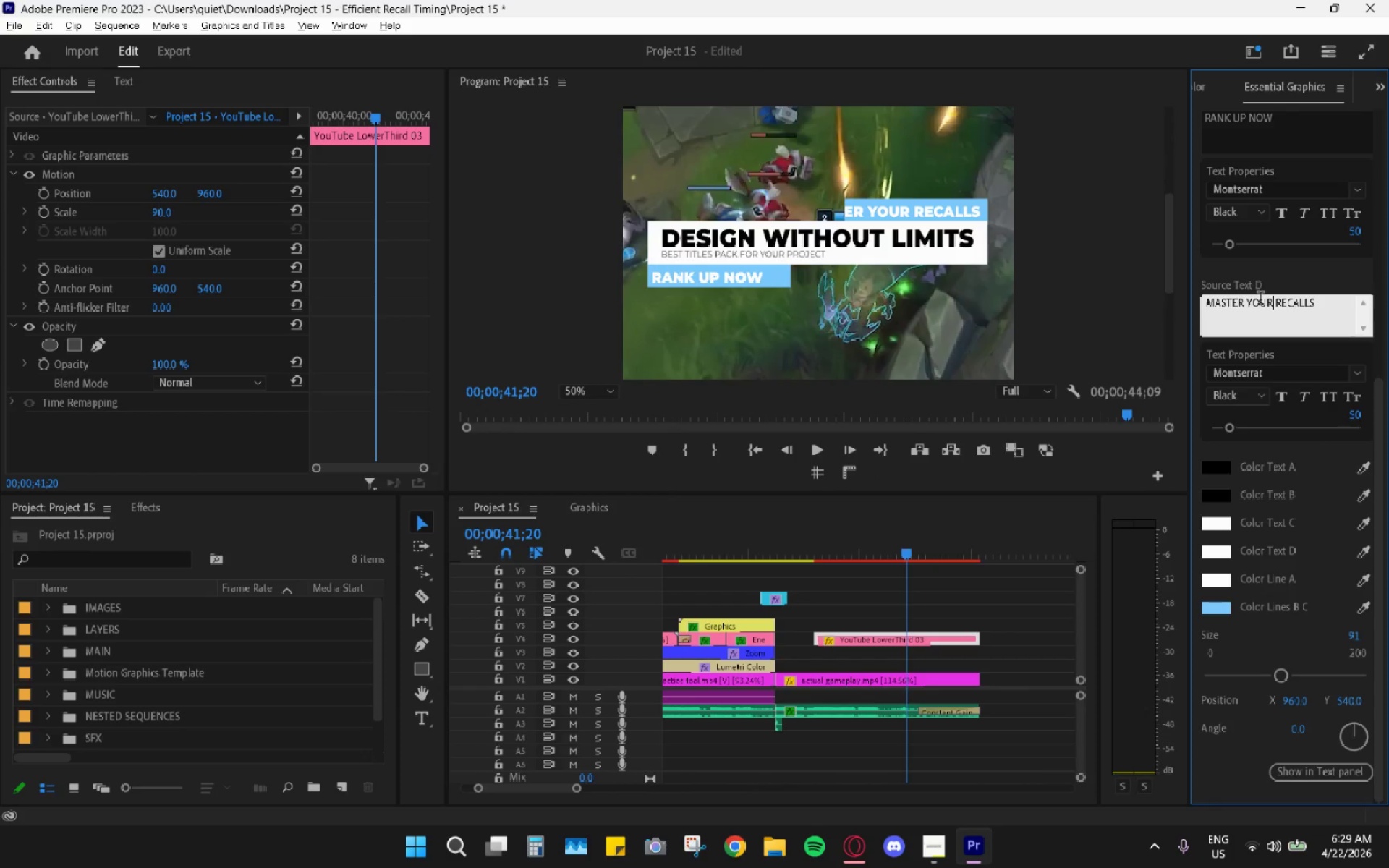 
key(ArrowRight)
 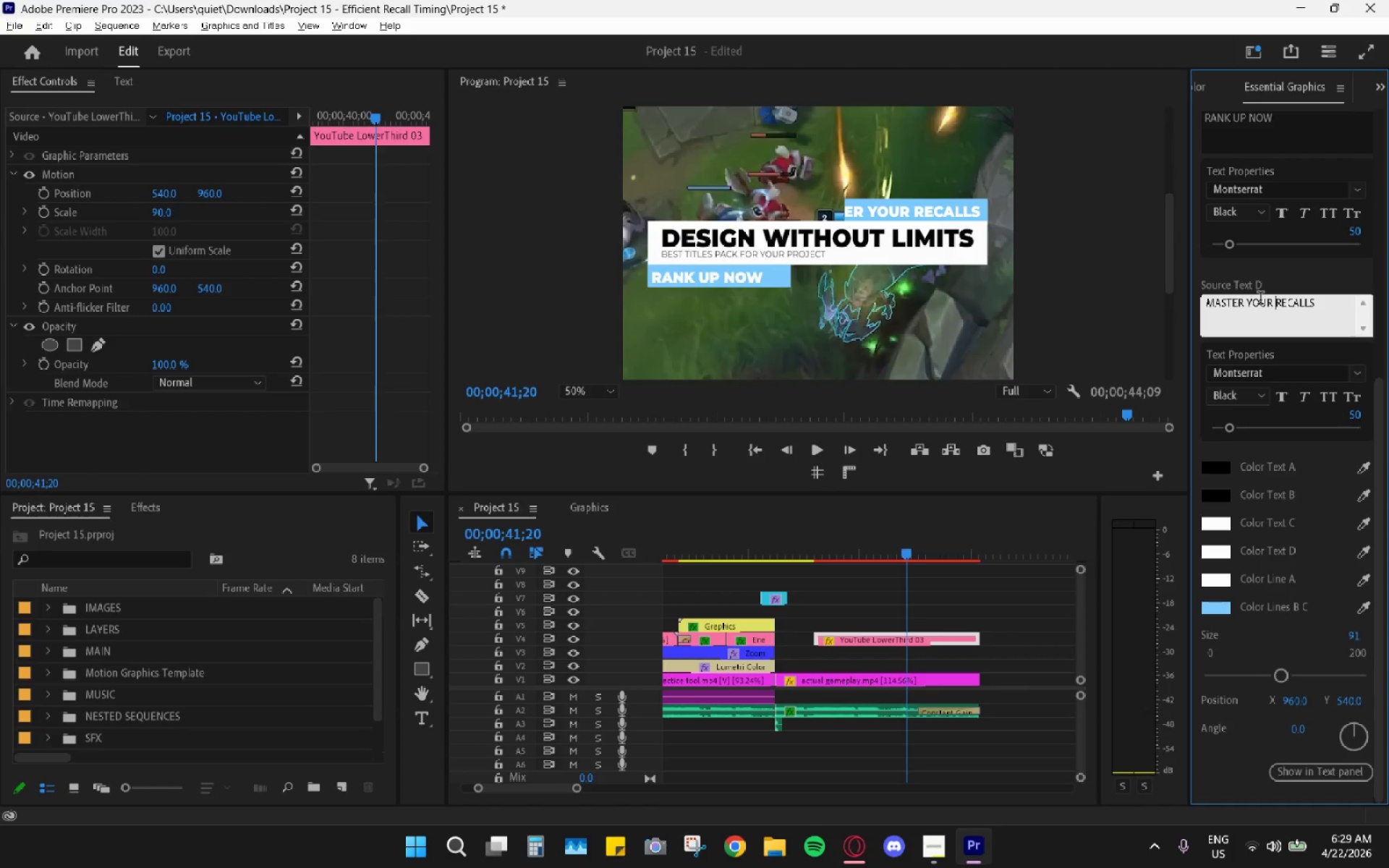 
wait(7.55)
 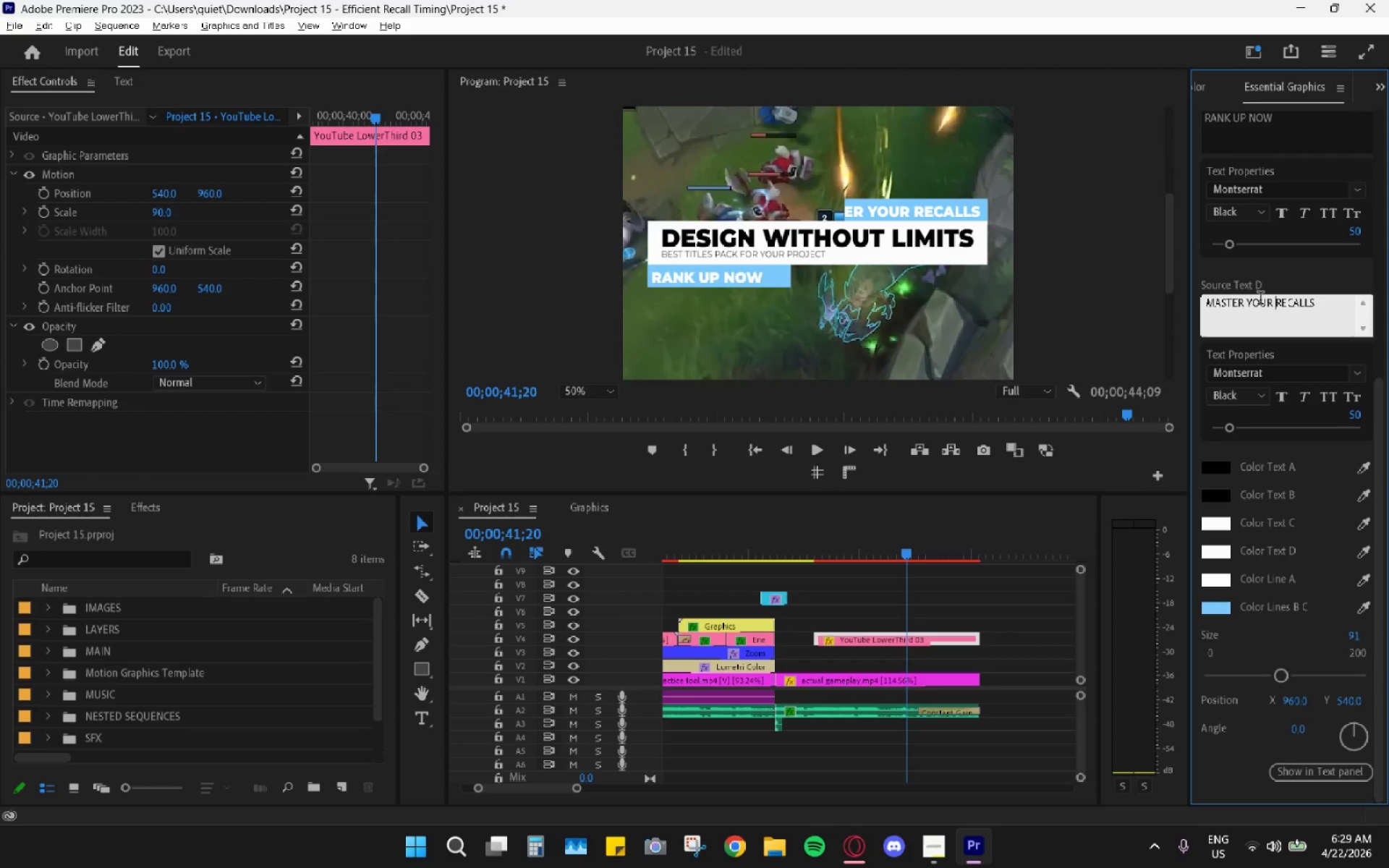 
left_click_drag(start_coordinate=[1326, 300], to_coordinate=[1244, 299])
 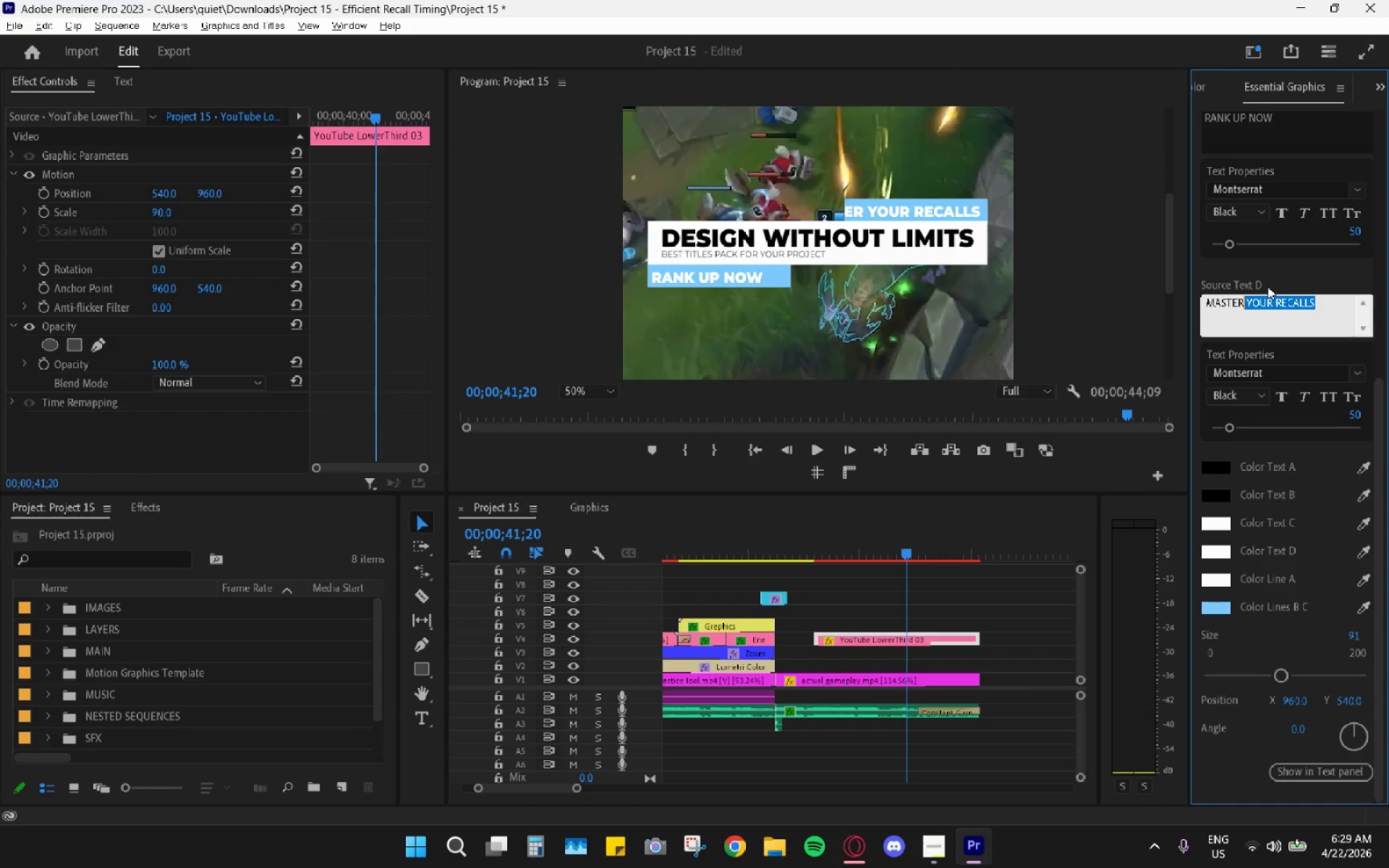 
double_click([1266, 290])
 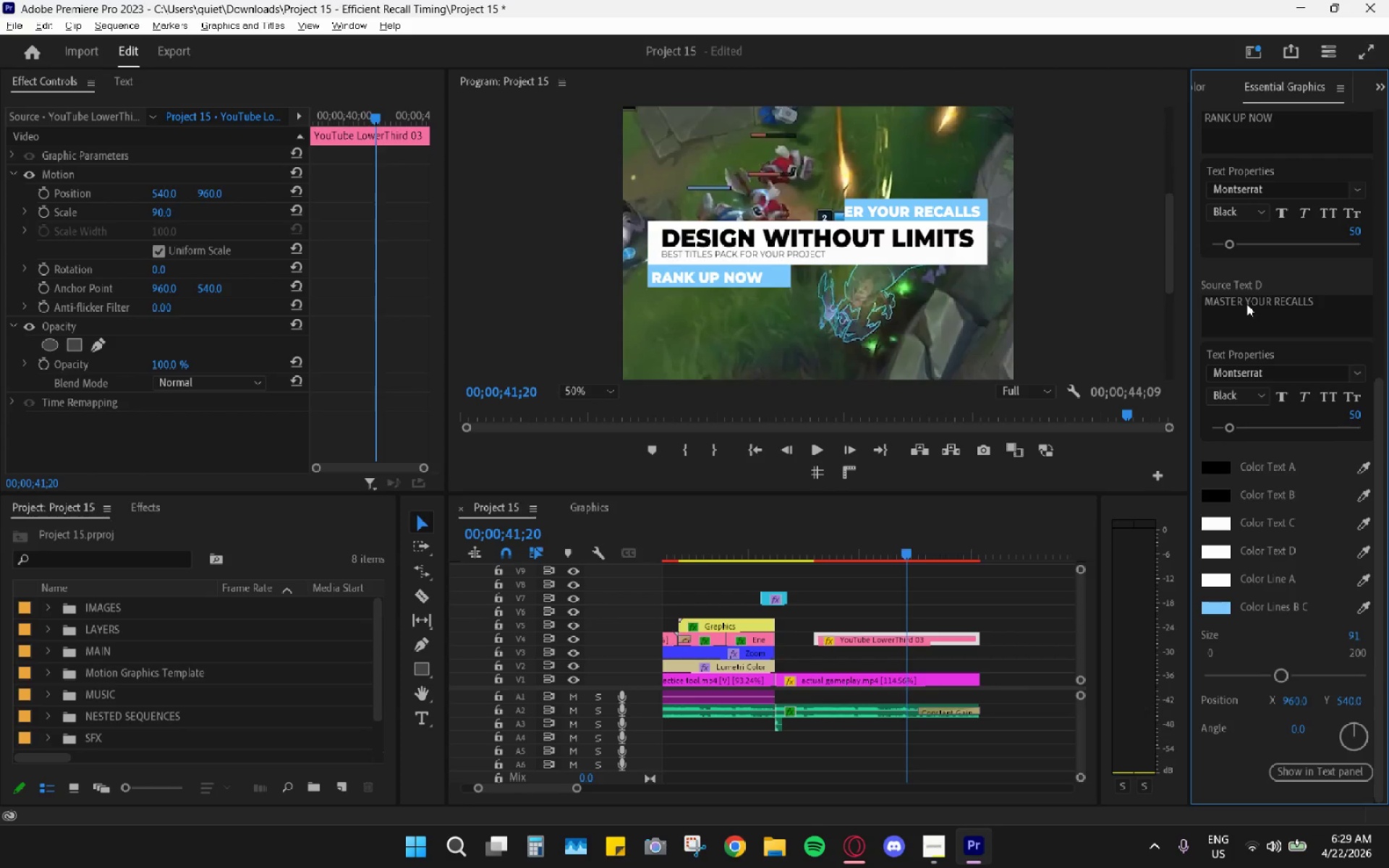 
double_click([1246, 304])
 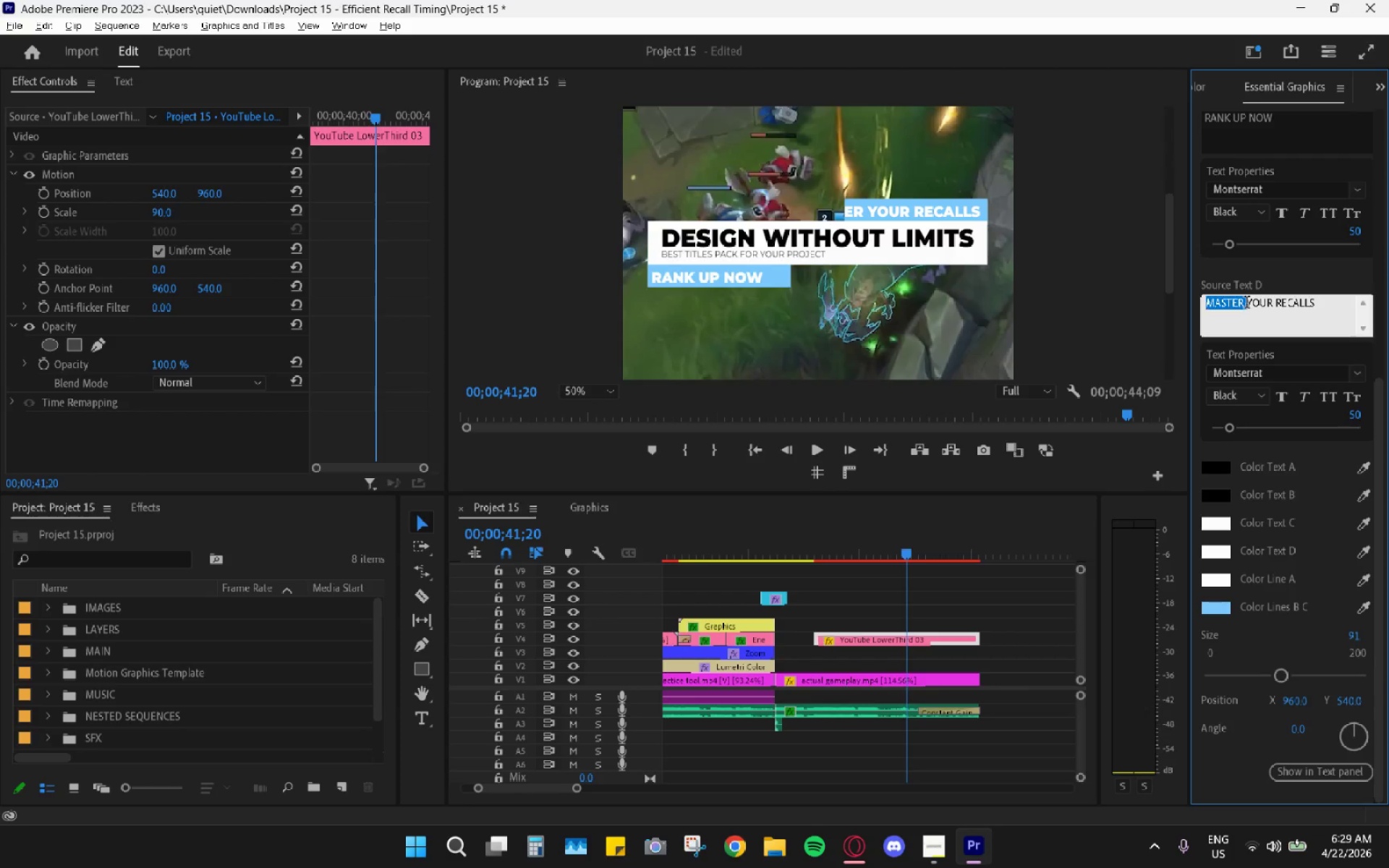 
triple_click([1246, 304])
 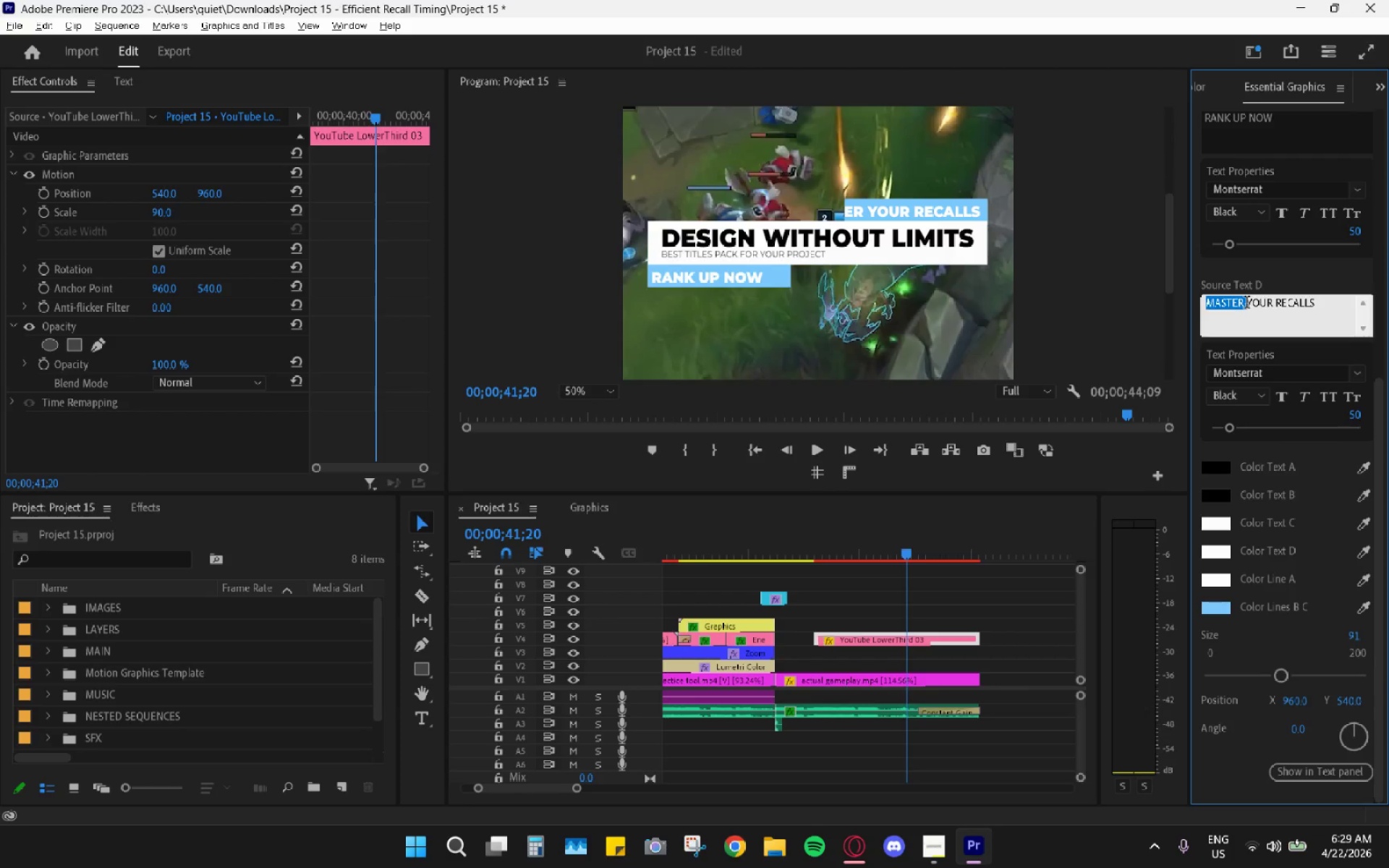 
left_click([1246, 304])
 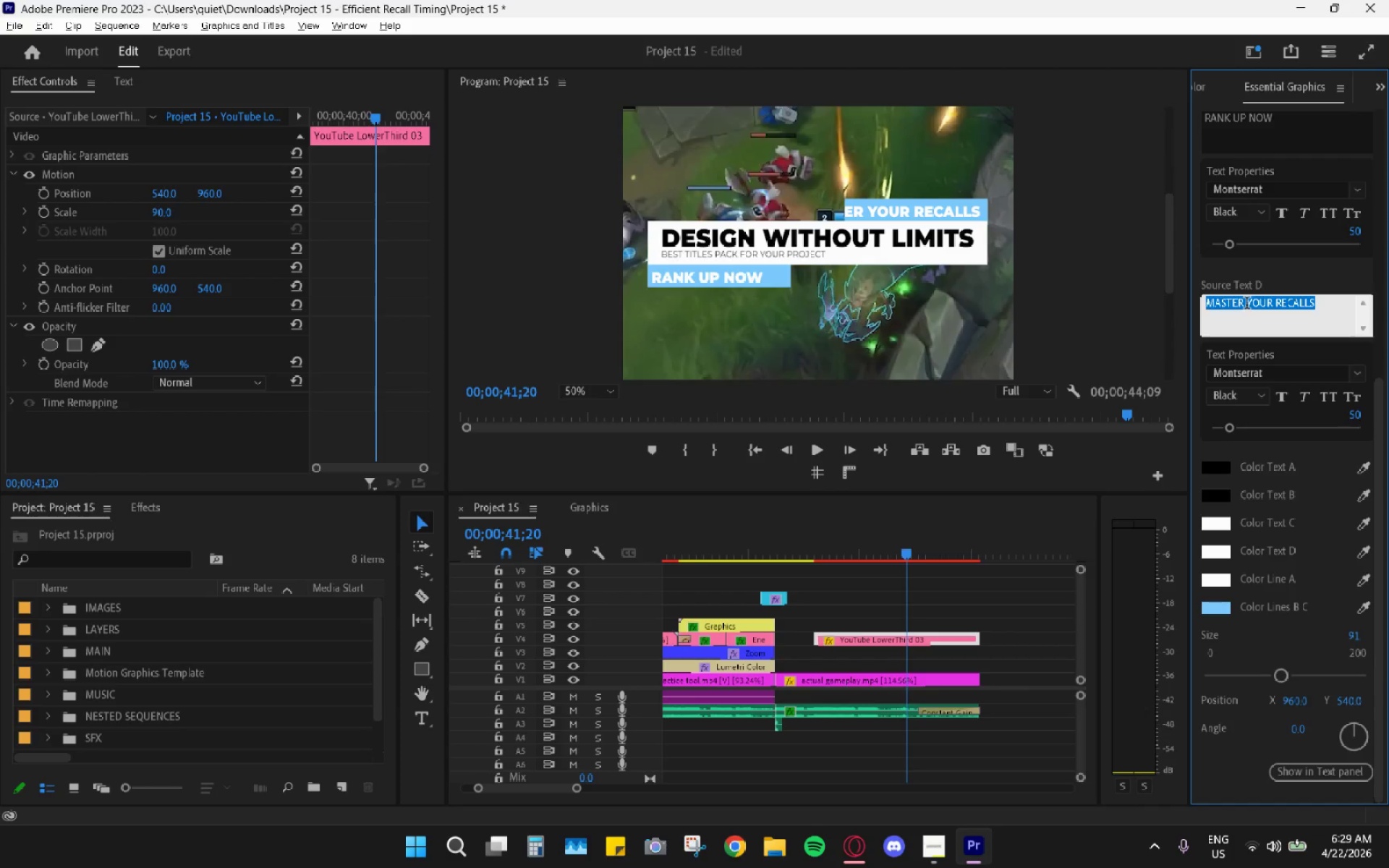 
left_click_drag(start_coordinate=[1261, 319], to_coordinate=[1255, 316])
 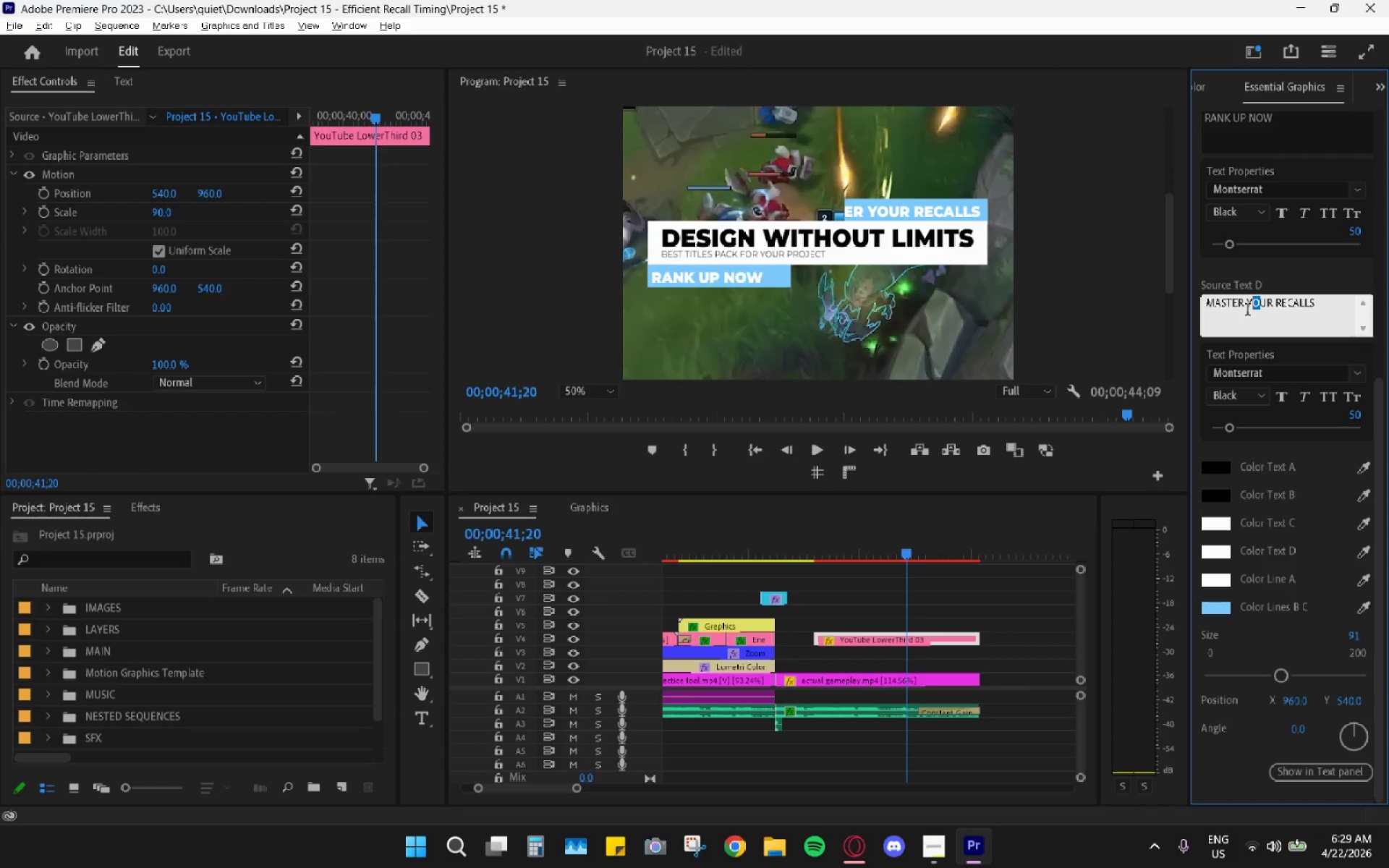 
left_click_drag(start_coordinate=[1245, 310], to_coordinate=[1181, 286])
 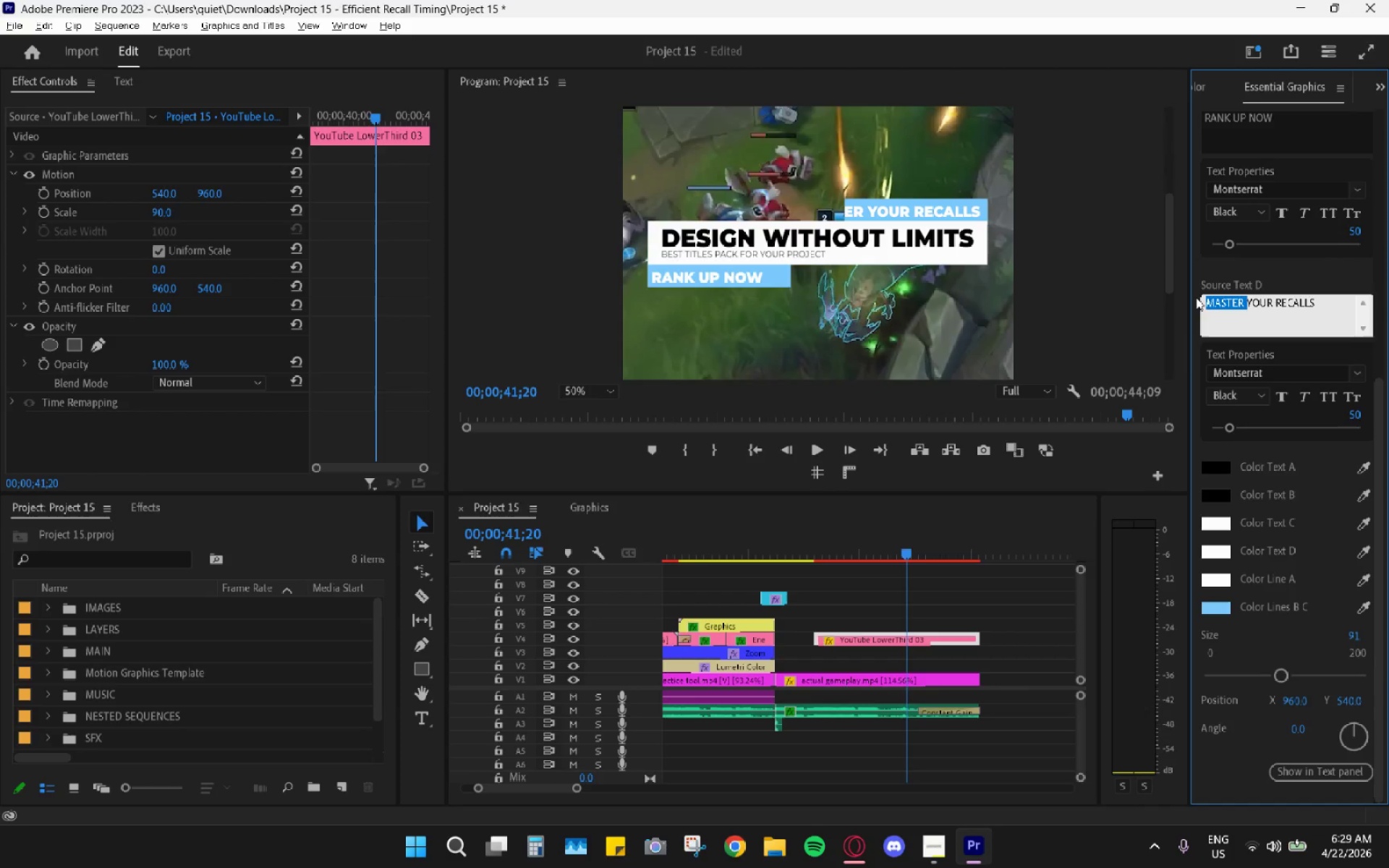 
type(FIX )
 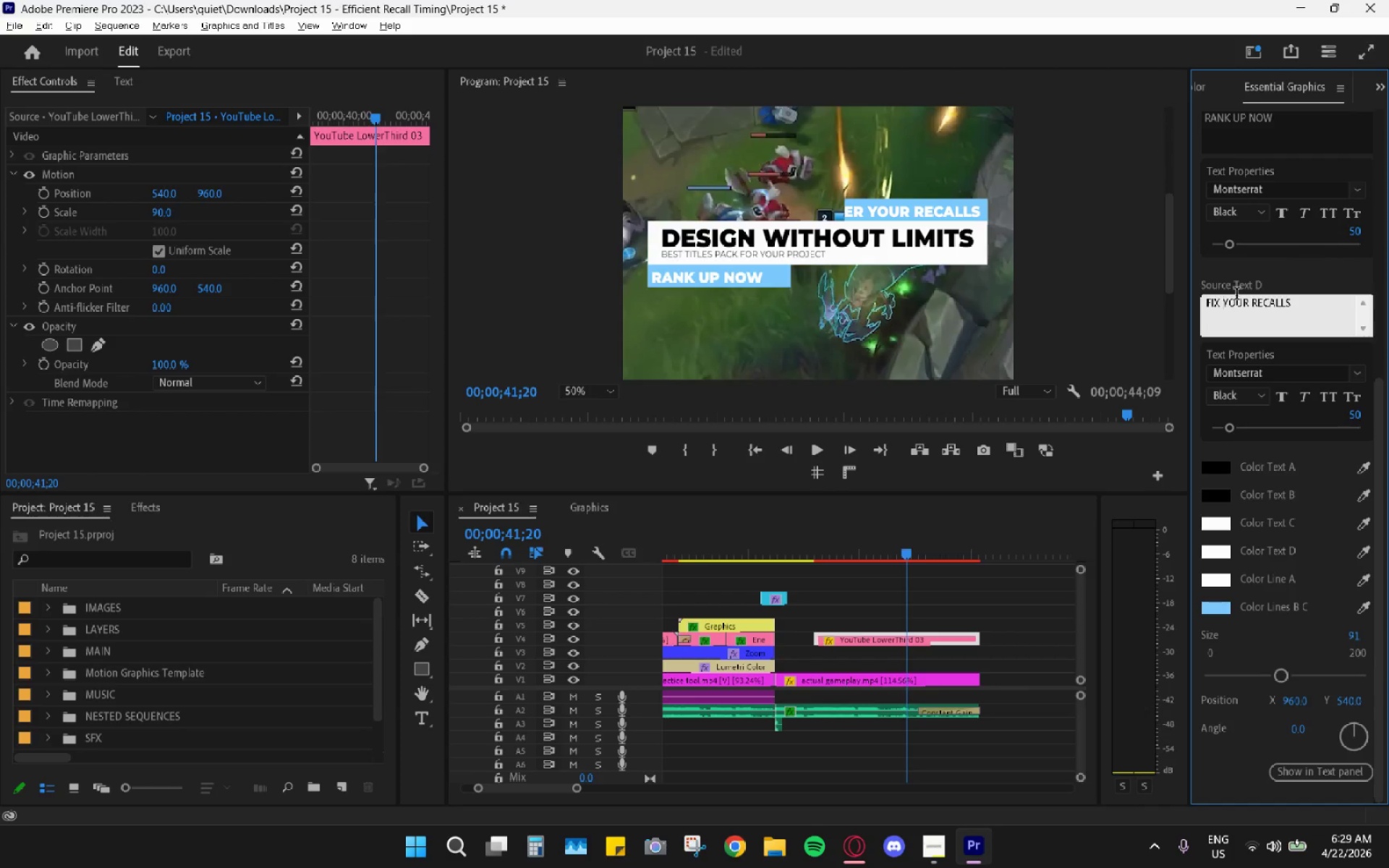 
left_click([1236, 294])
 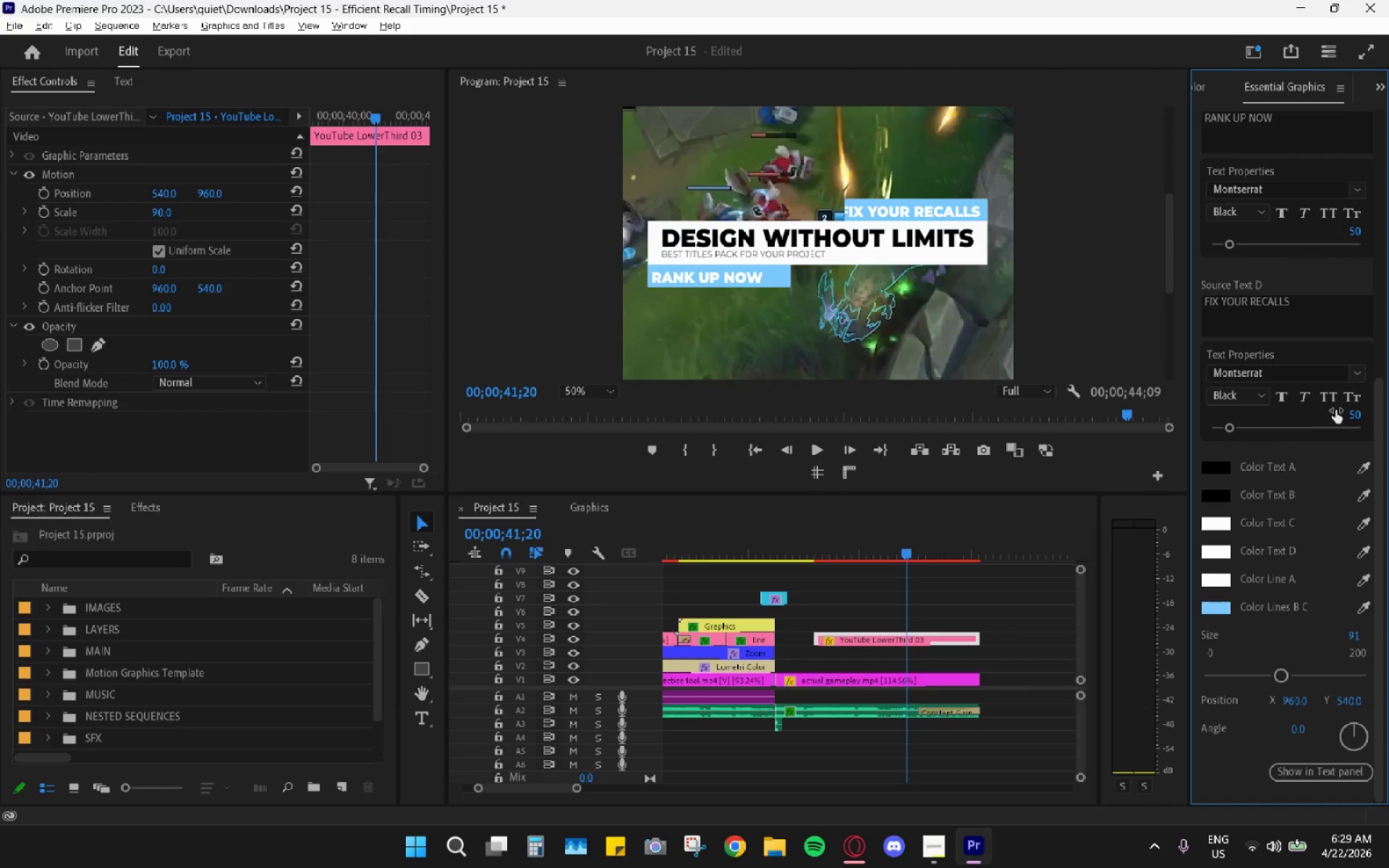 
left_click([1351, 409])
 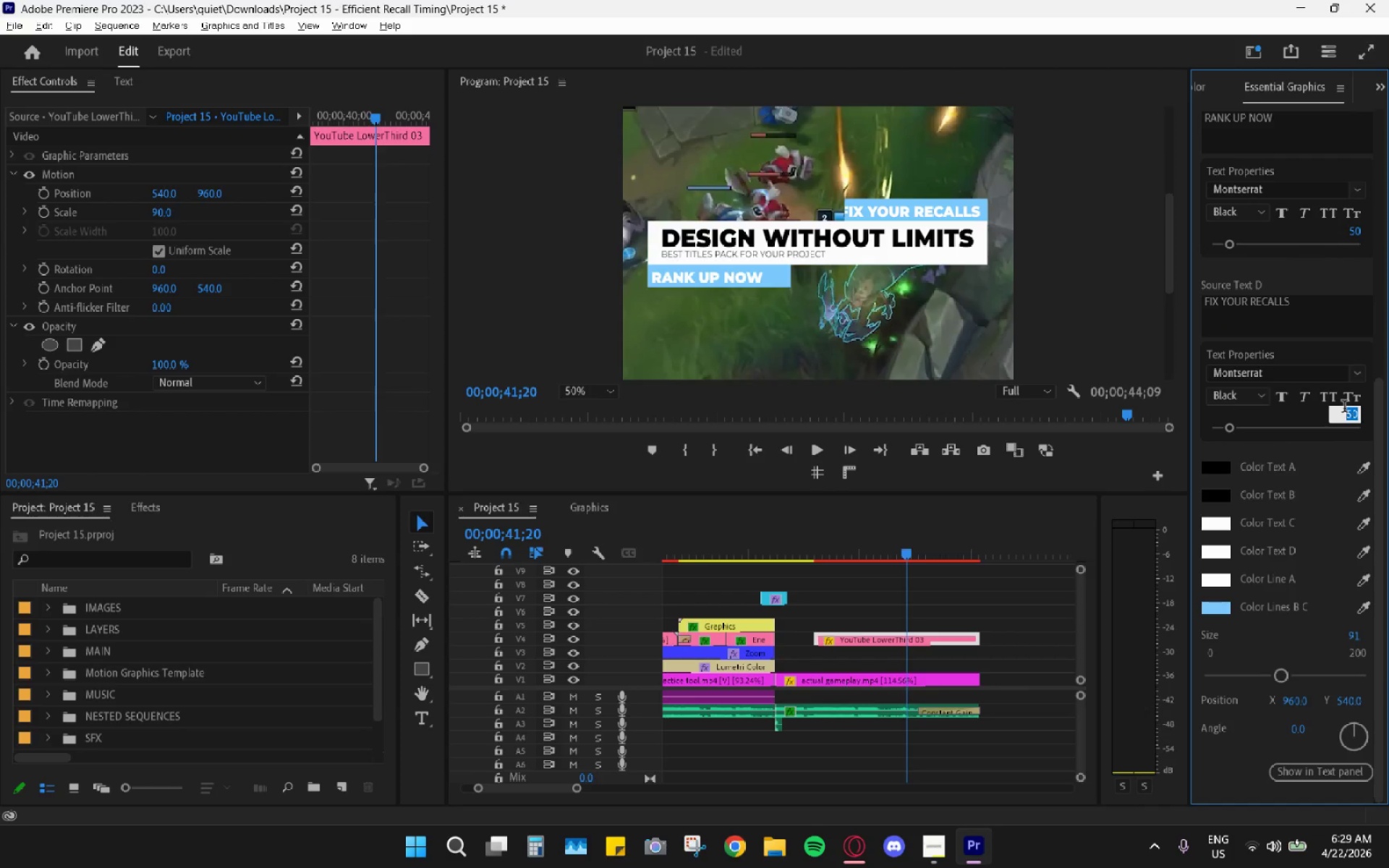 
key(Numpad4)
 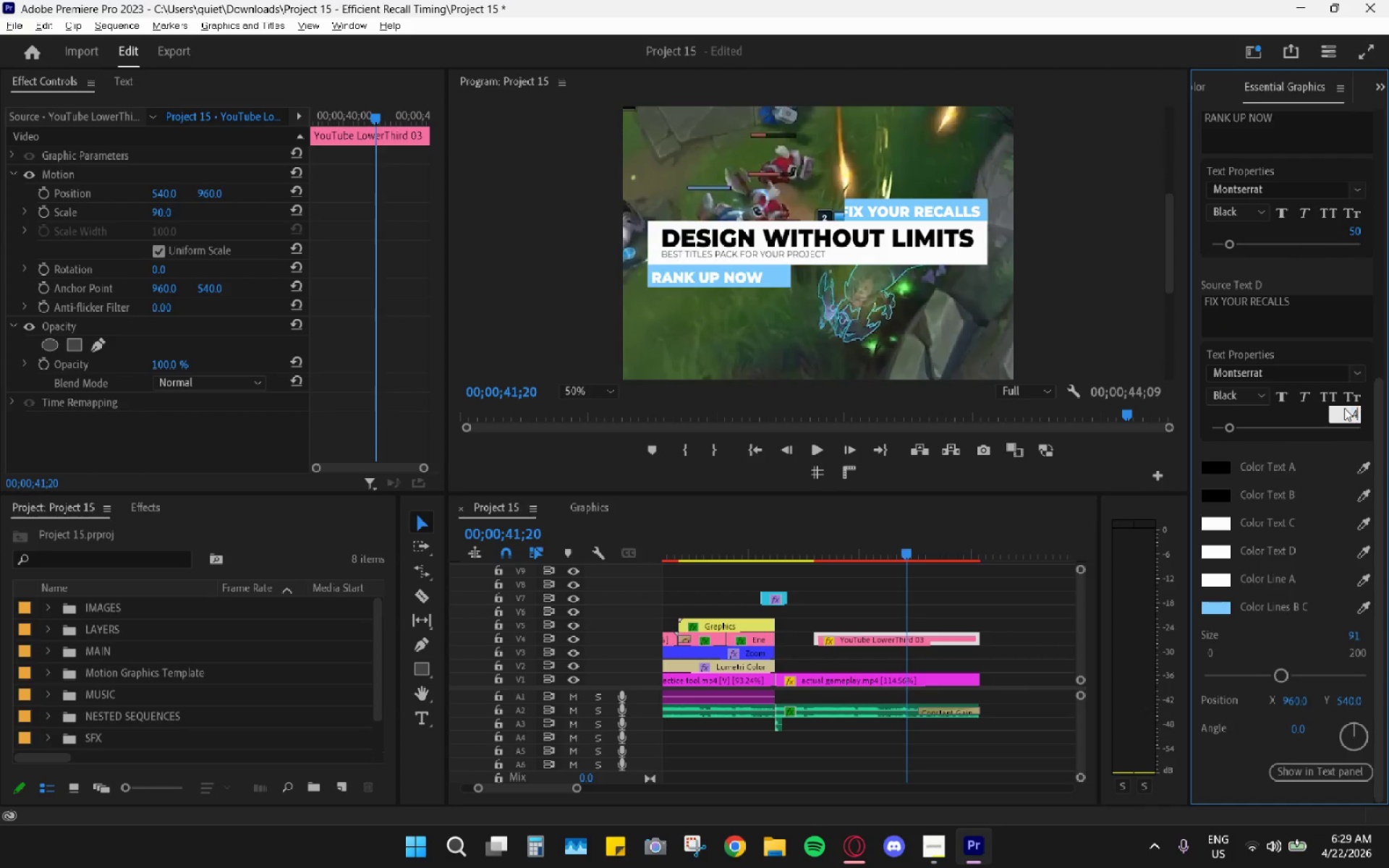 
key(Numpad5)
 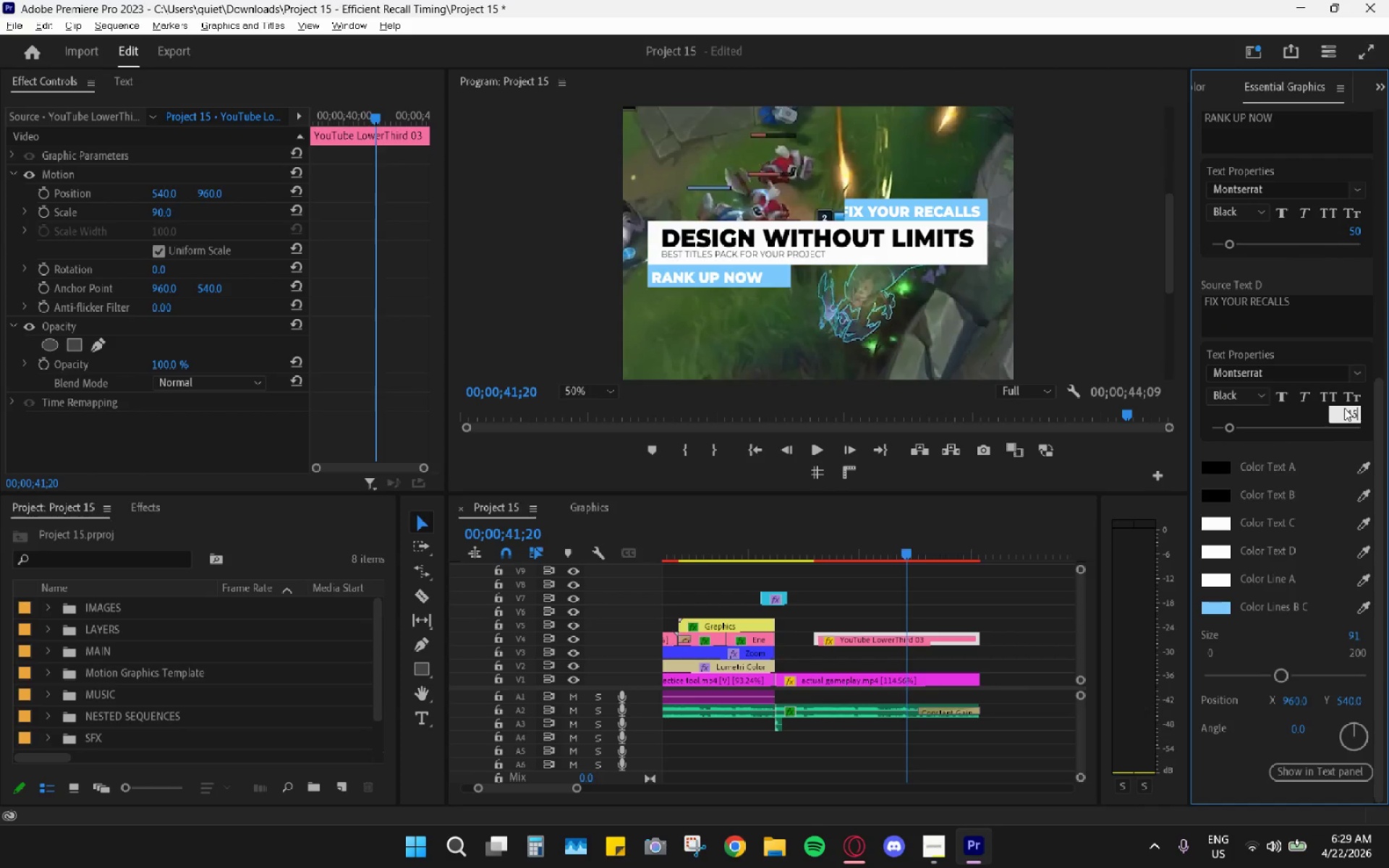 
key(Enter)
 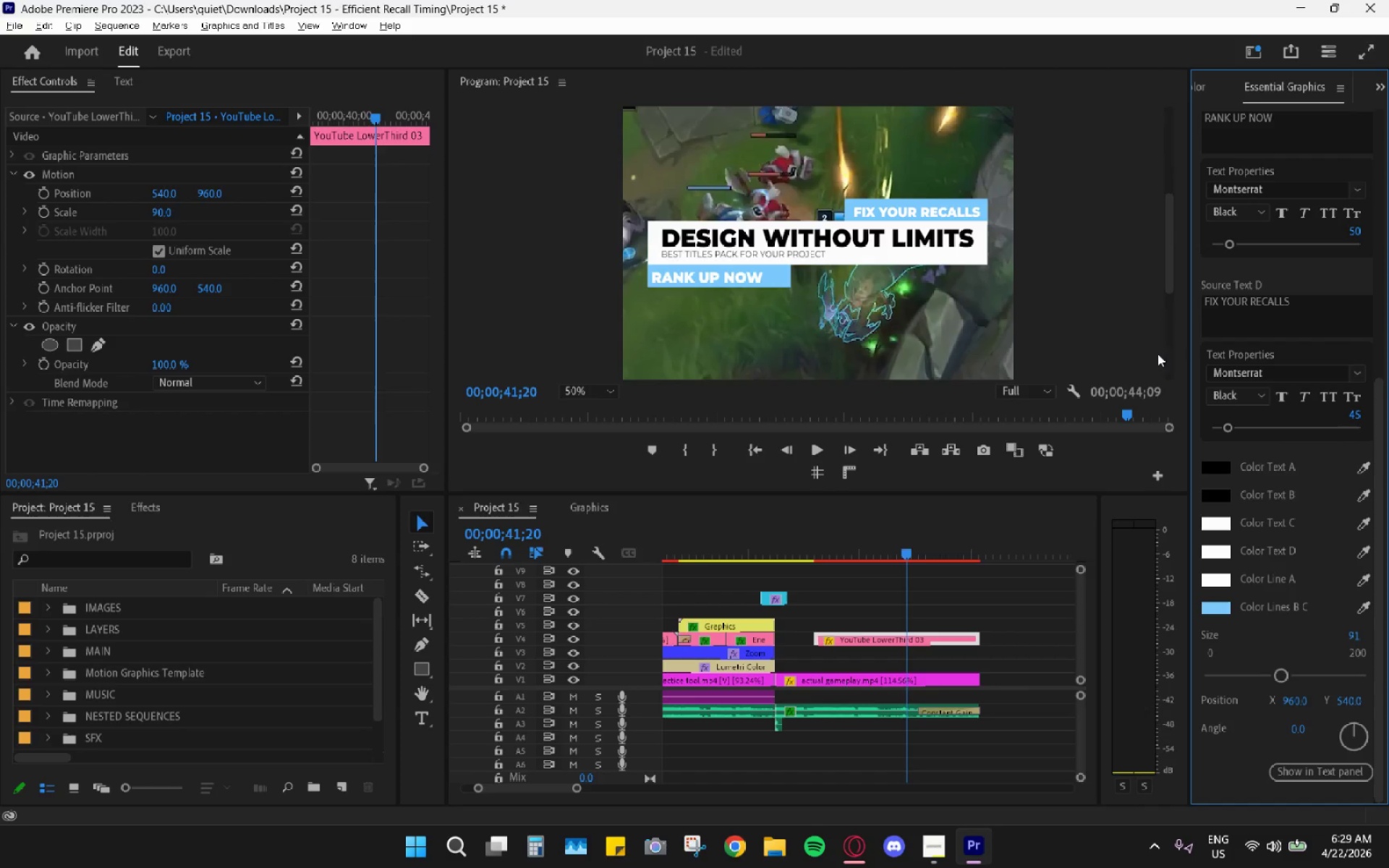 
left_click([1287, 393])
 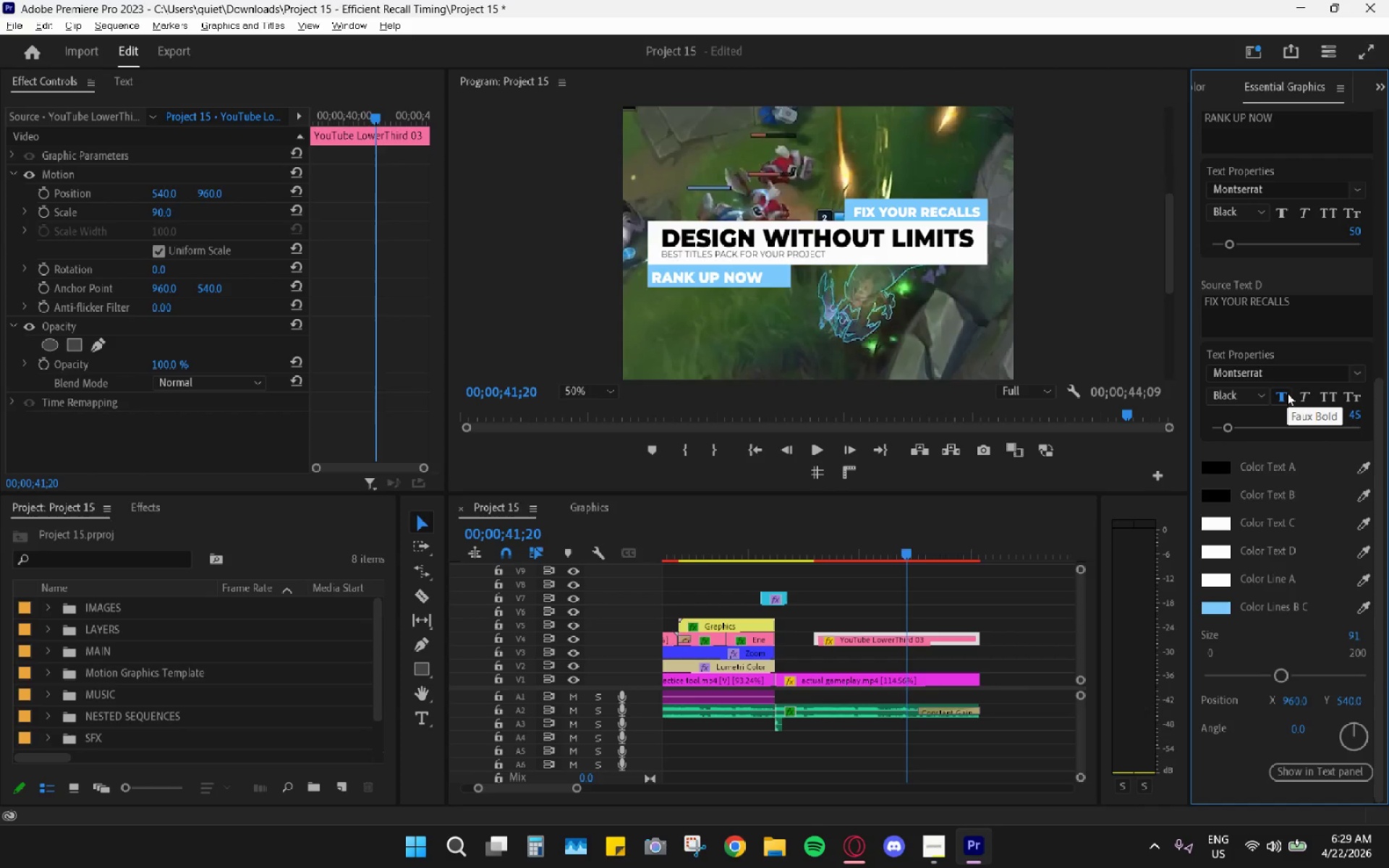 
left_click([1287, 393])
 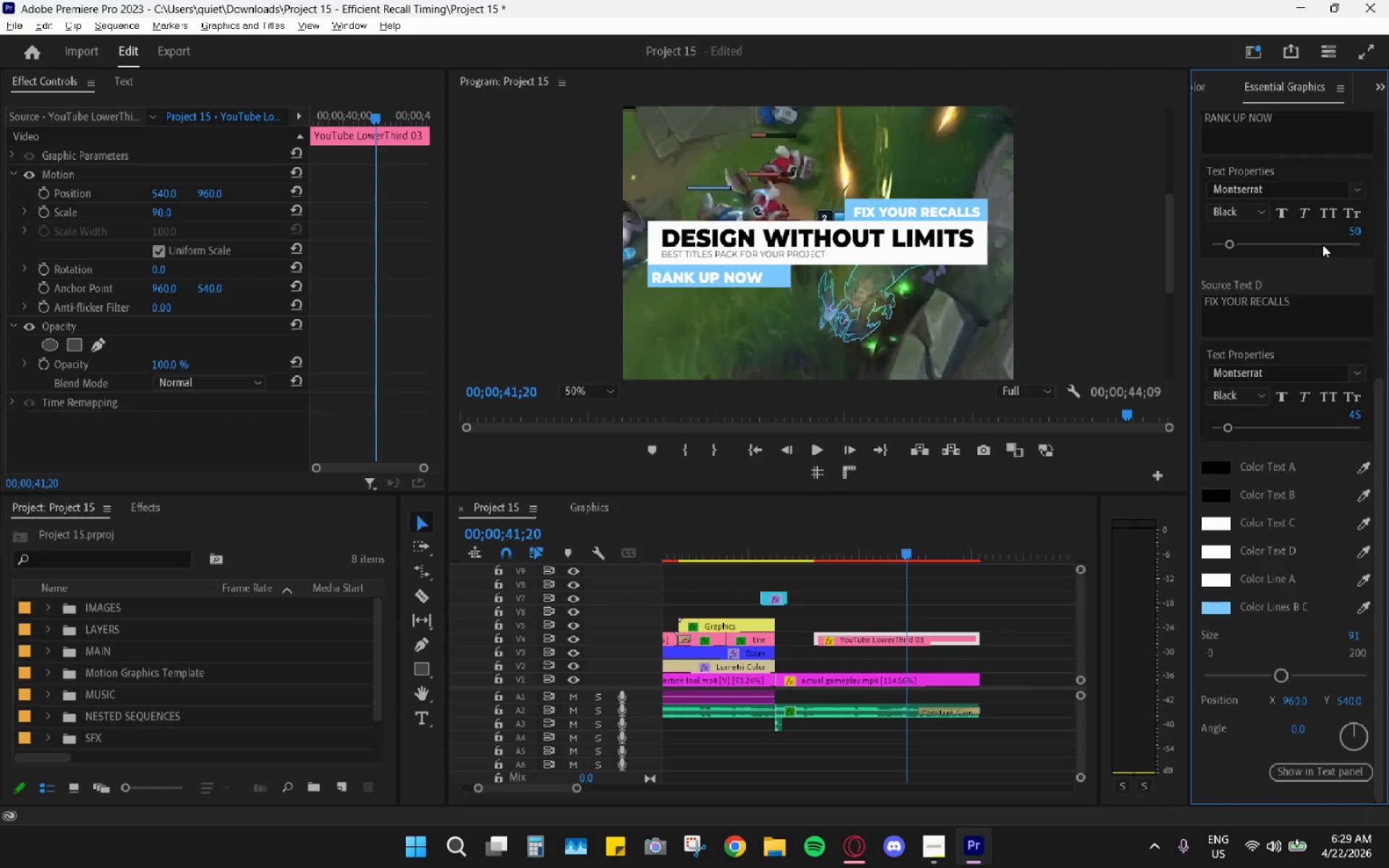 
scroll: coordinate [1304, 402], scroll_direction: down, amount: 2.0
 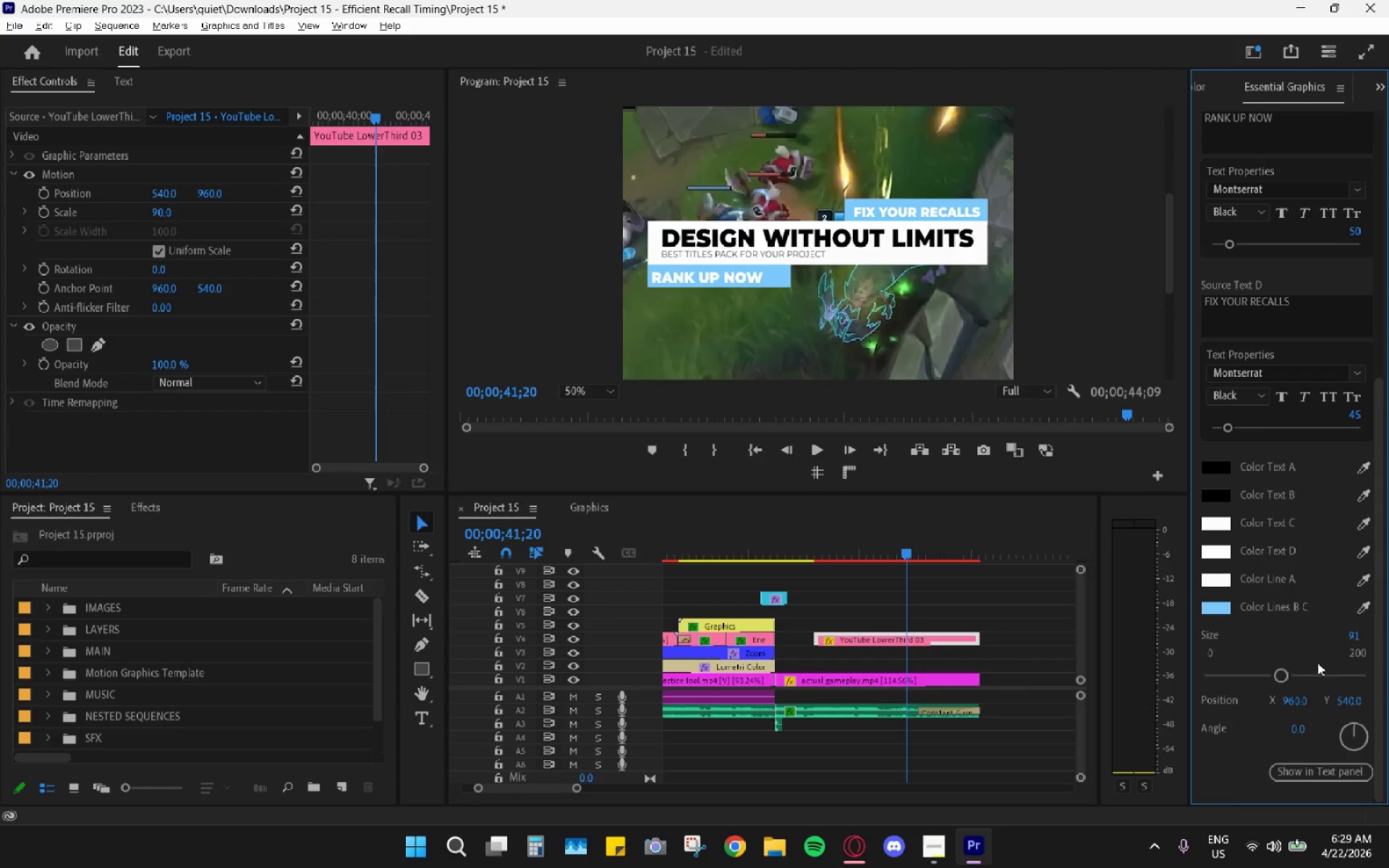 
left_click_drag(start_coordinate=[1353, 637], to_coordinate=[1339, 630])
 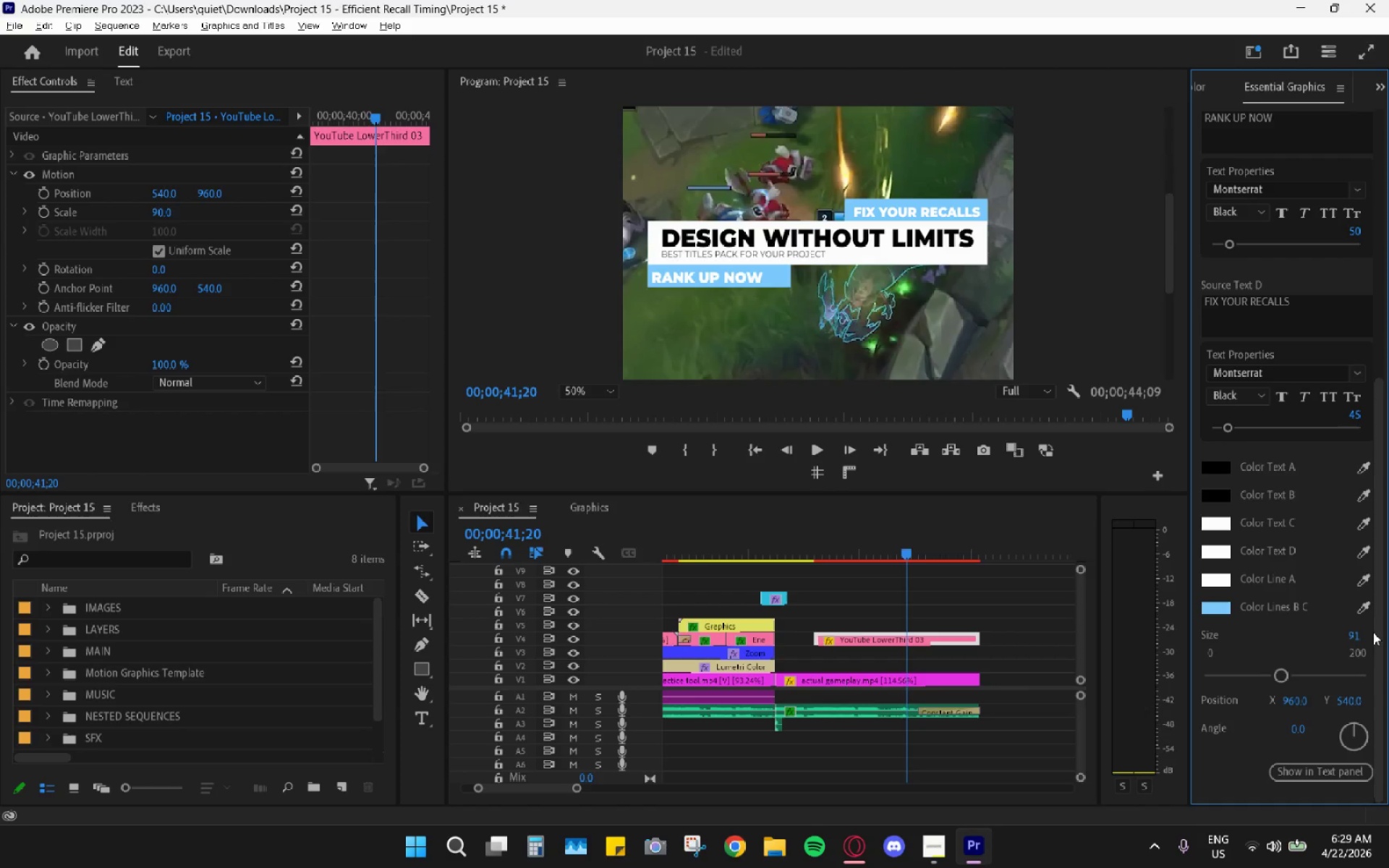 
key(Control+Z)
 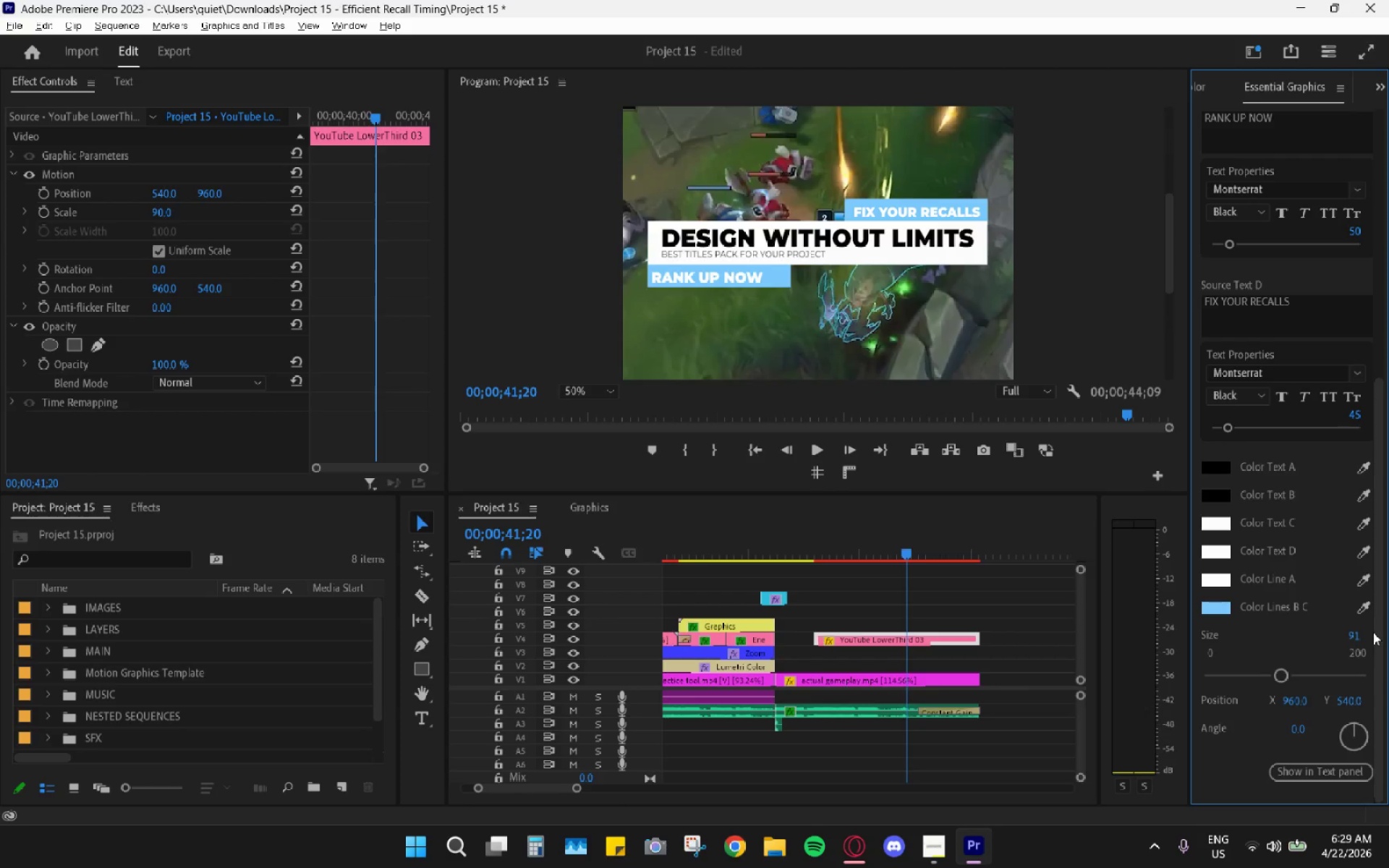 
key(Control+Z)
 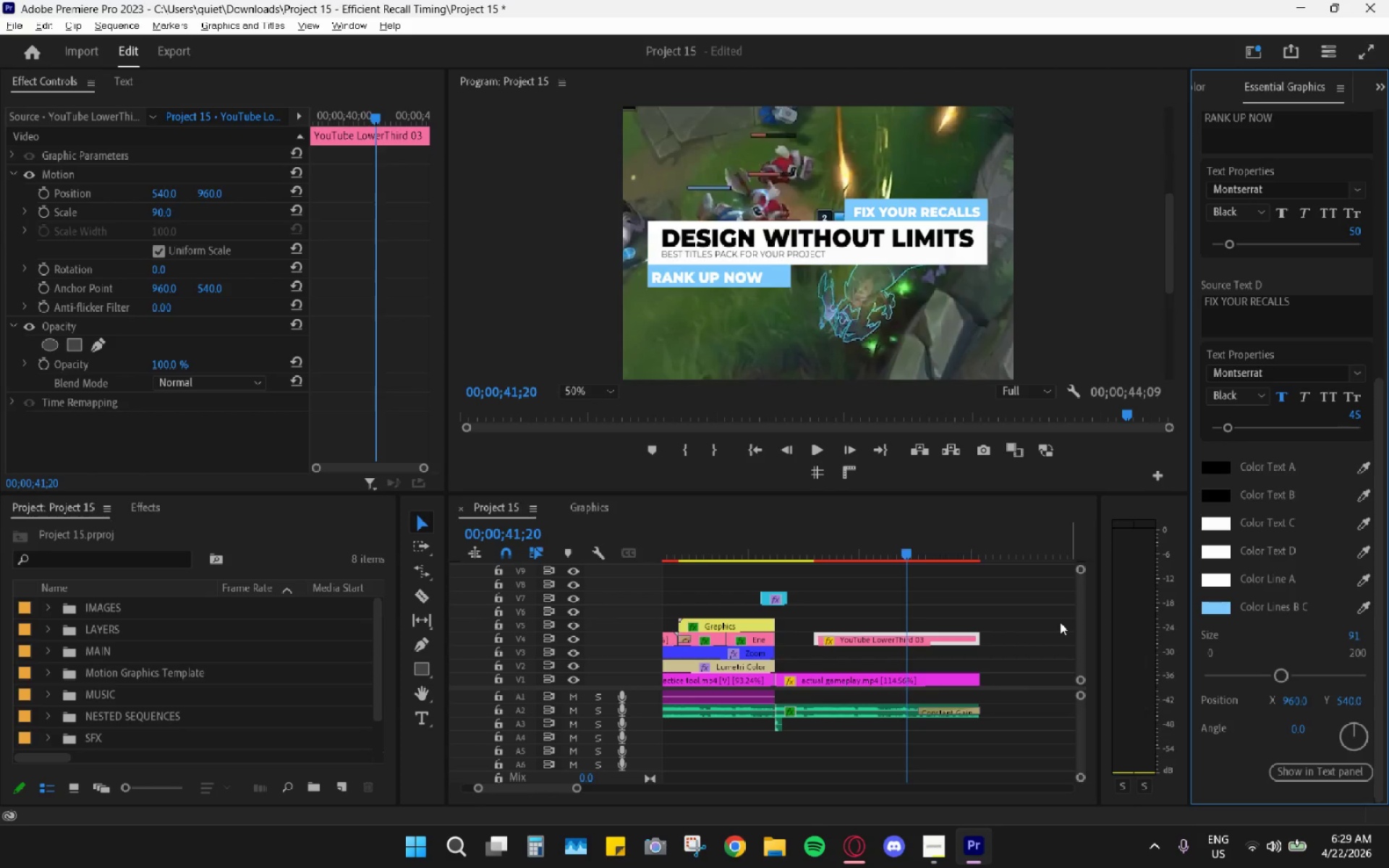 
key(Control+ControlLeft)
 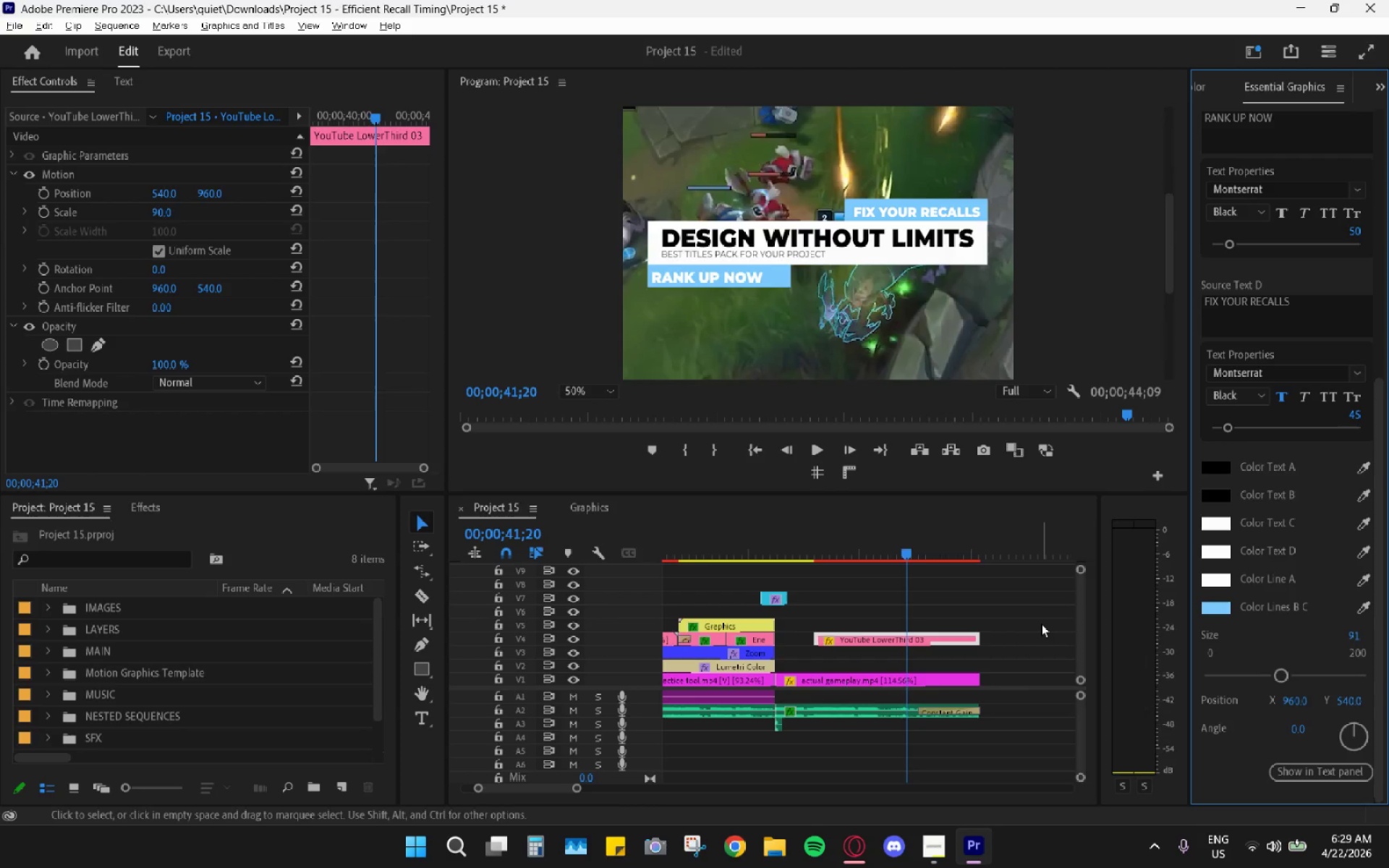 
key(Control+Z)
 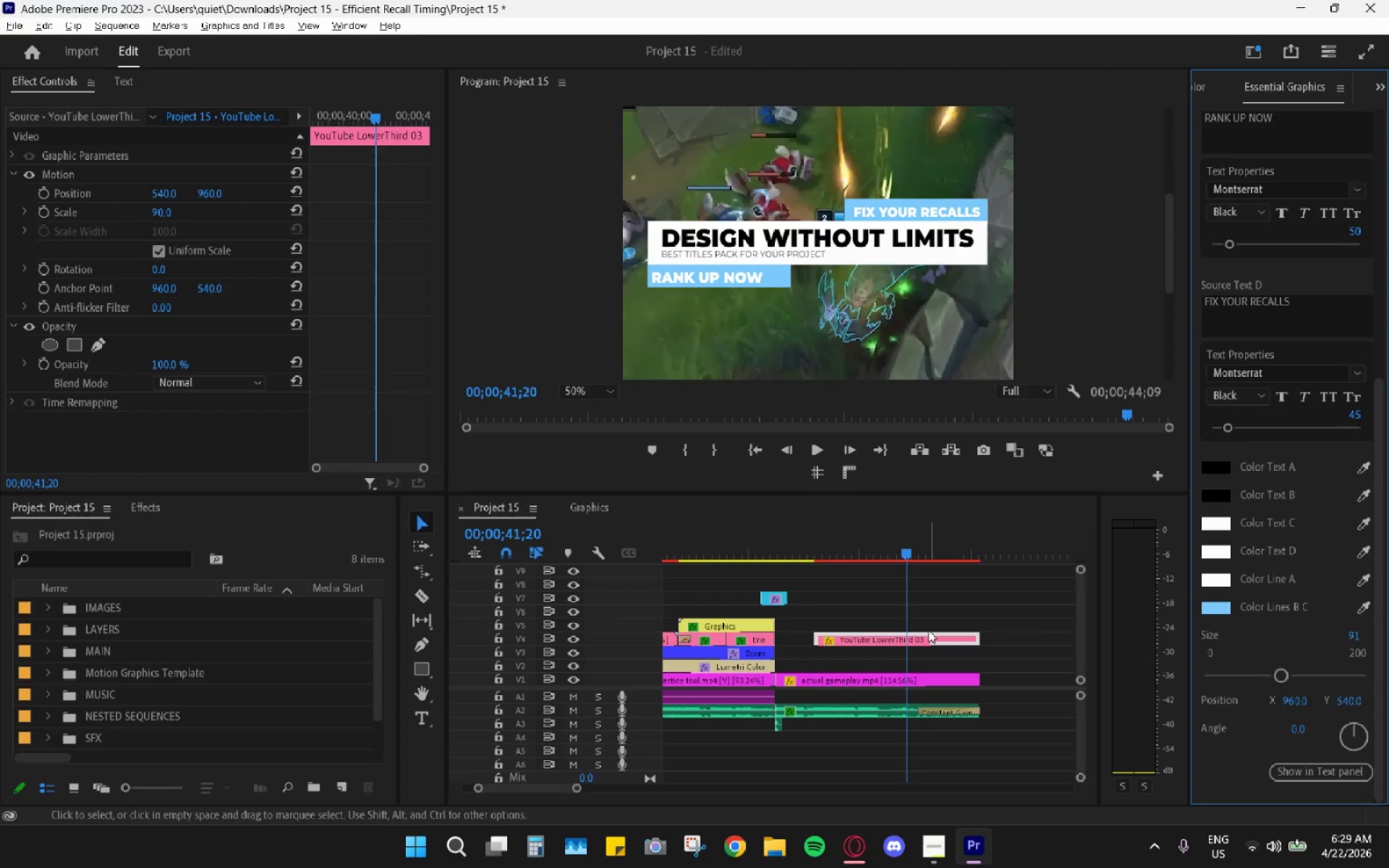 
key(Control+Z)
 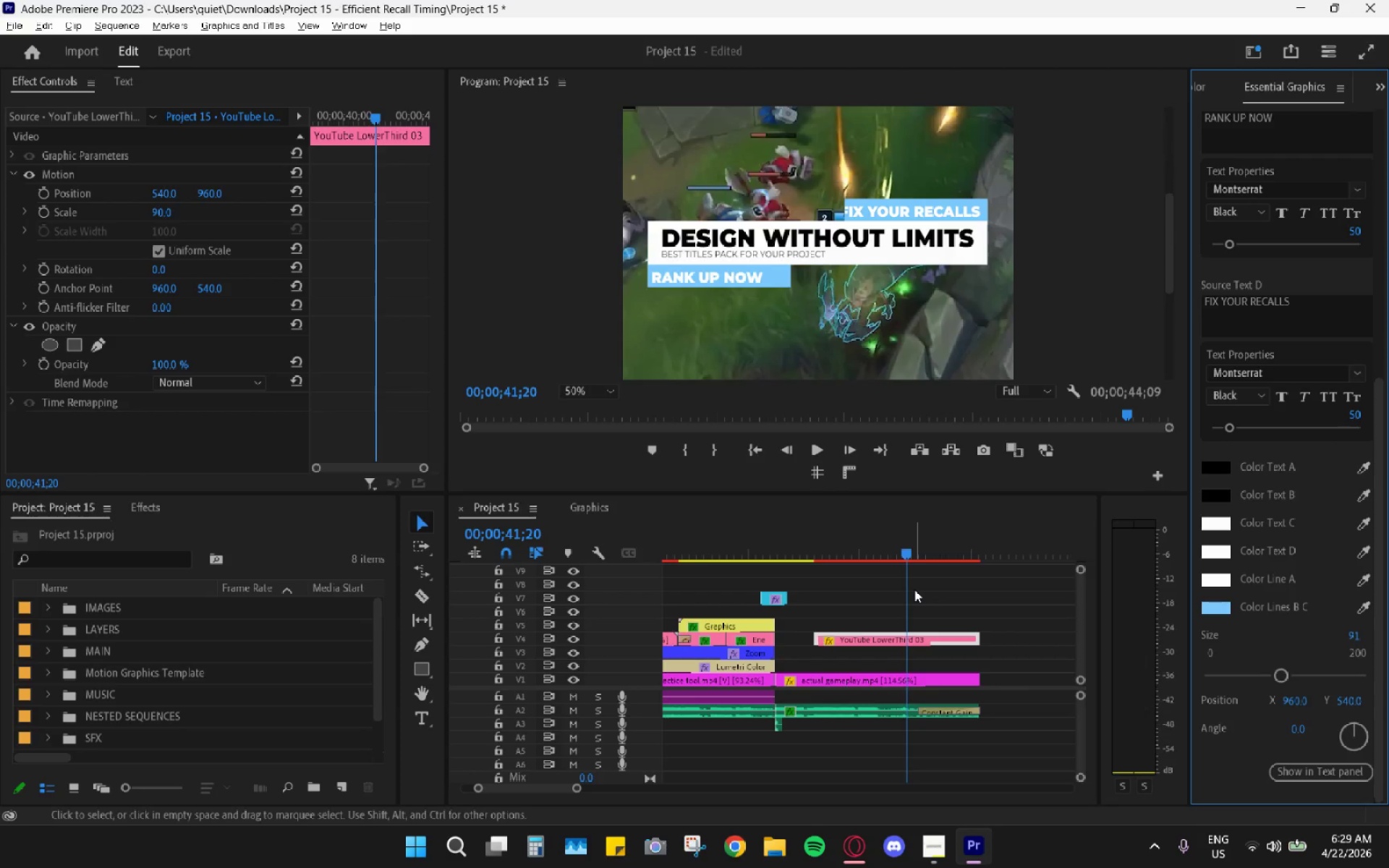 
key(Control+Shift+ShiftLeft)
 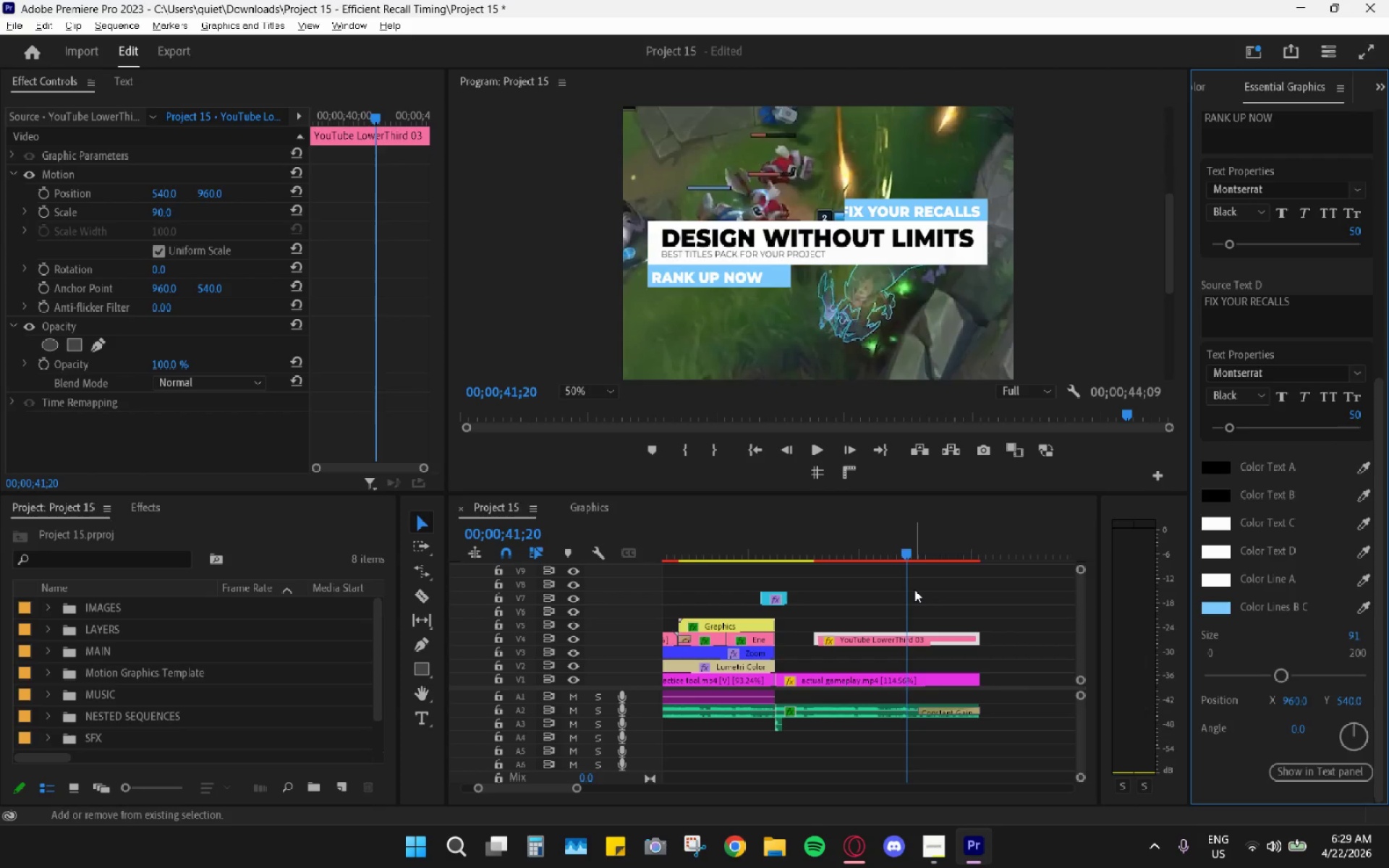 
key(Control+Shift+Z)
 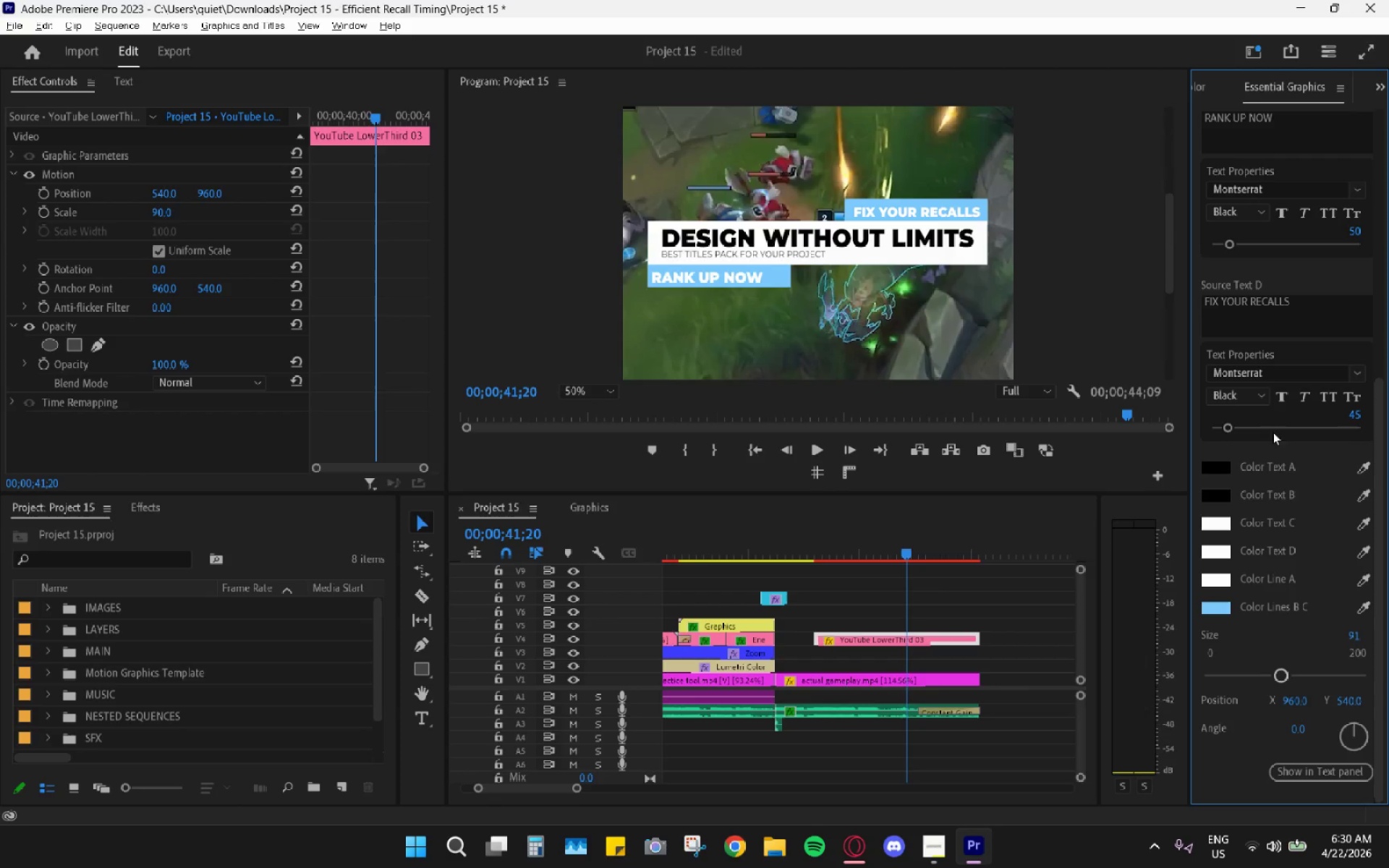 
wait(5.84)
 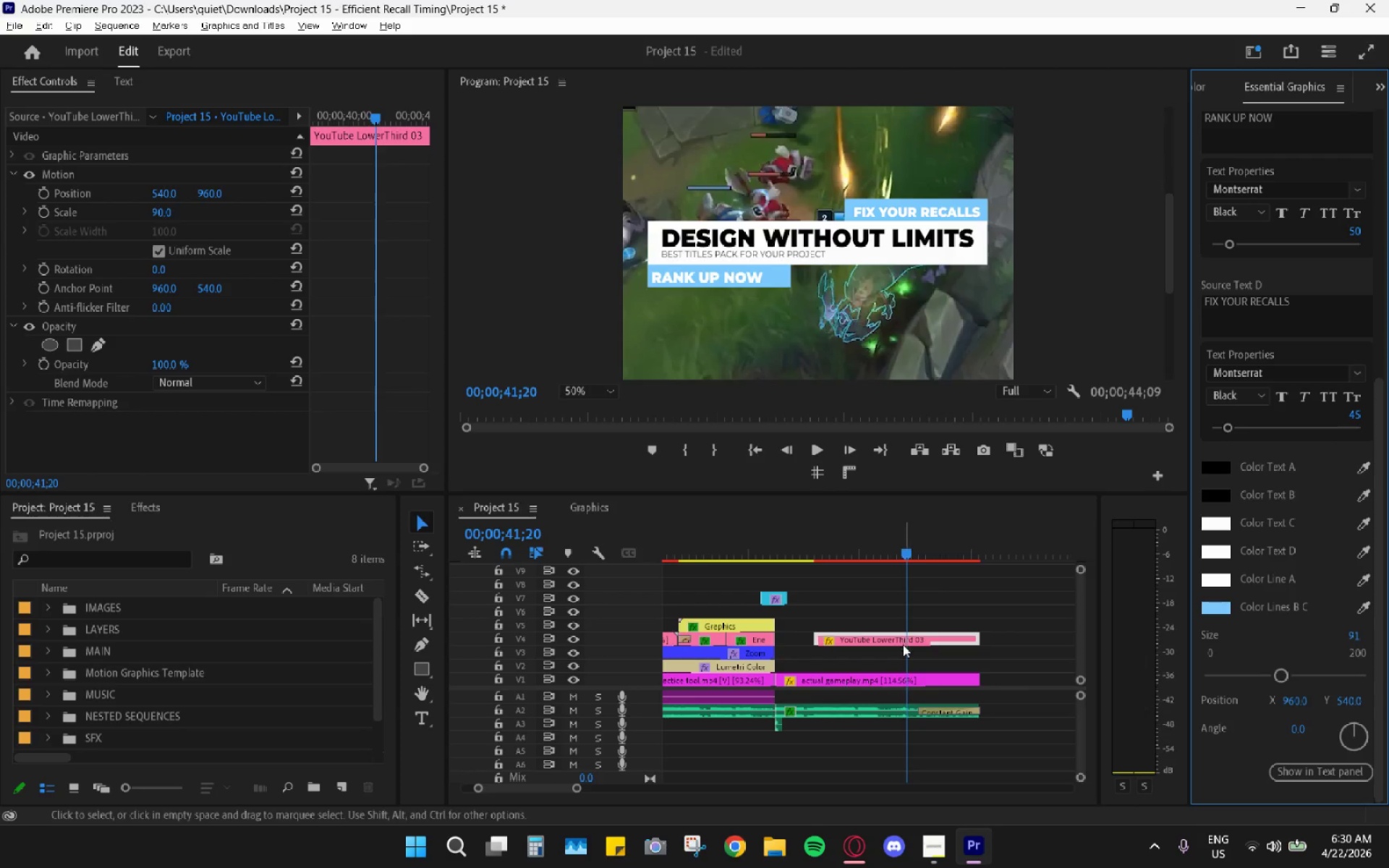 
left_click([1354, 415])
 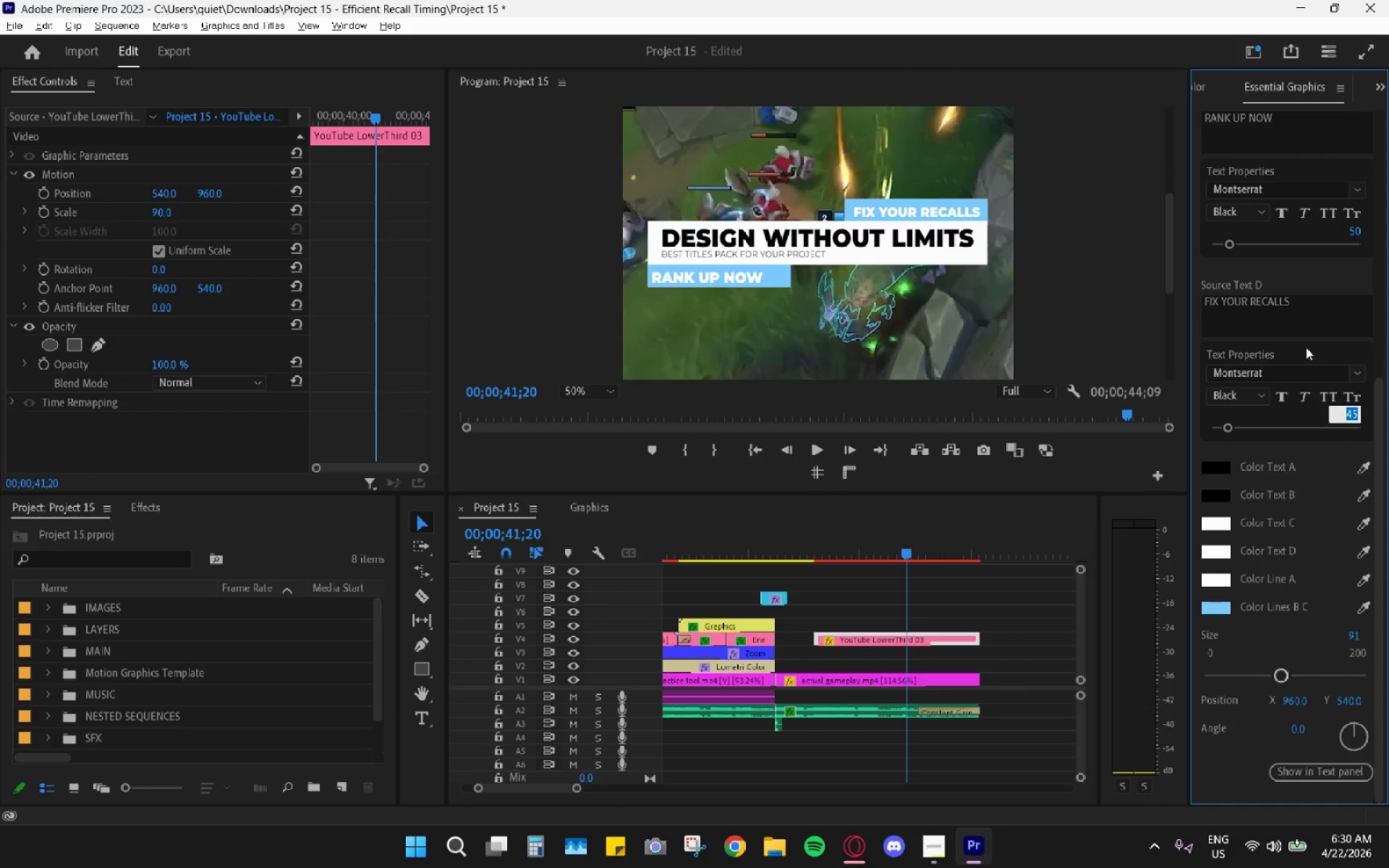 
left_click([1309, 272])
 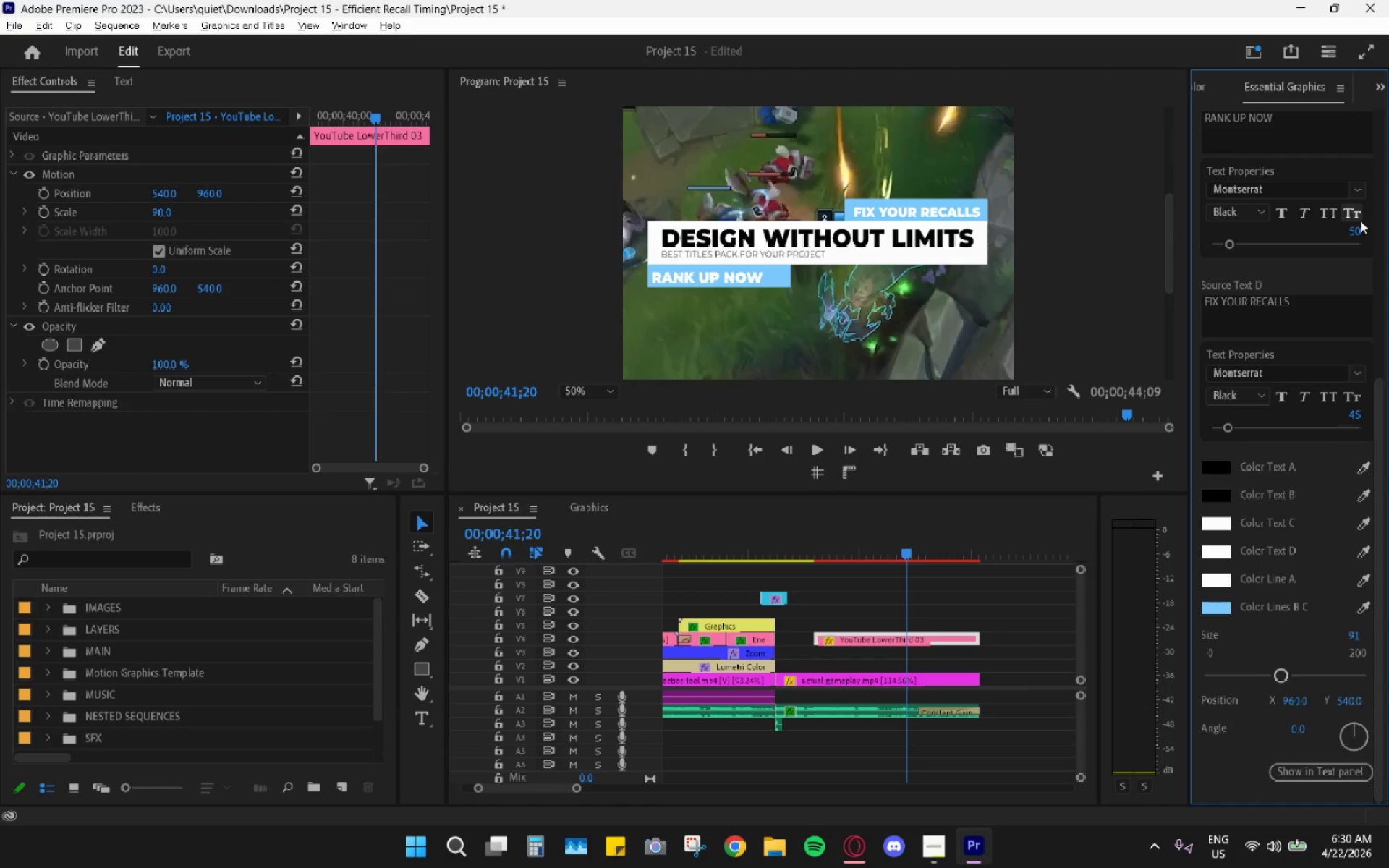 
left_click([1351, 229])
 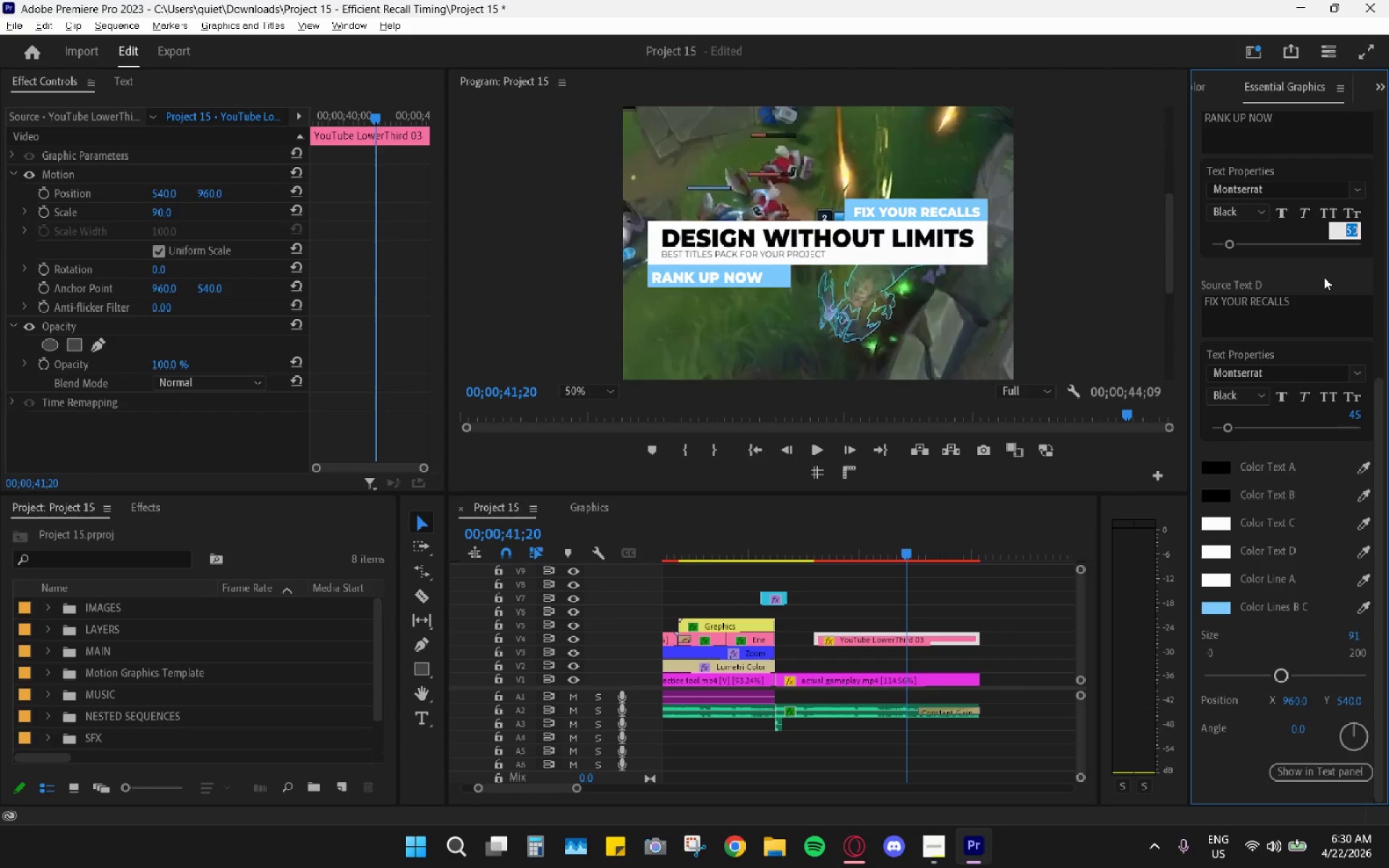 
key(Numpad5)
 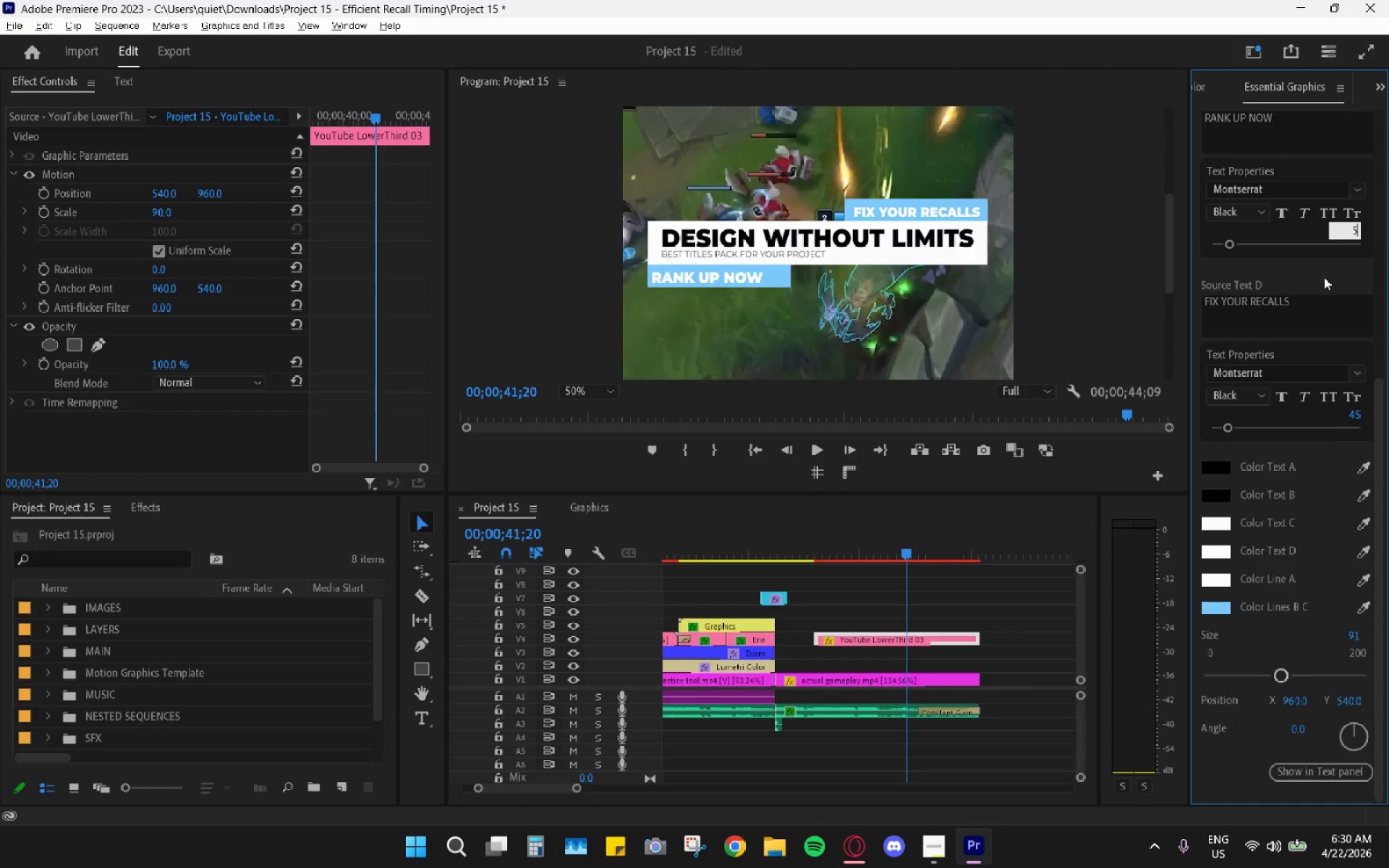 
key(Numpad5)
 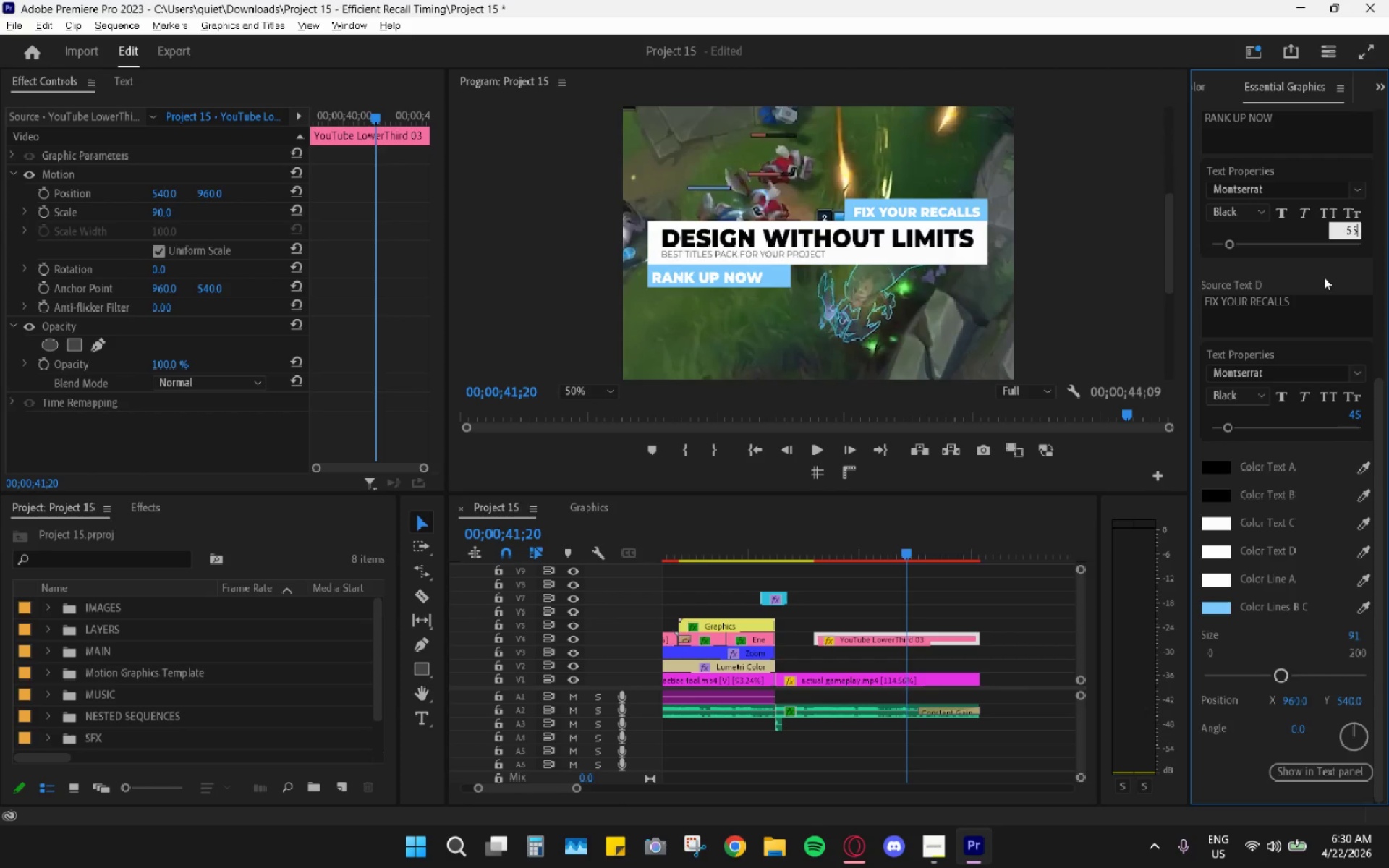 
key(Enter)
 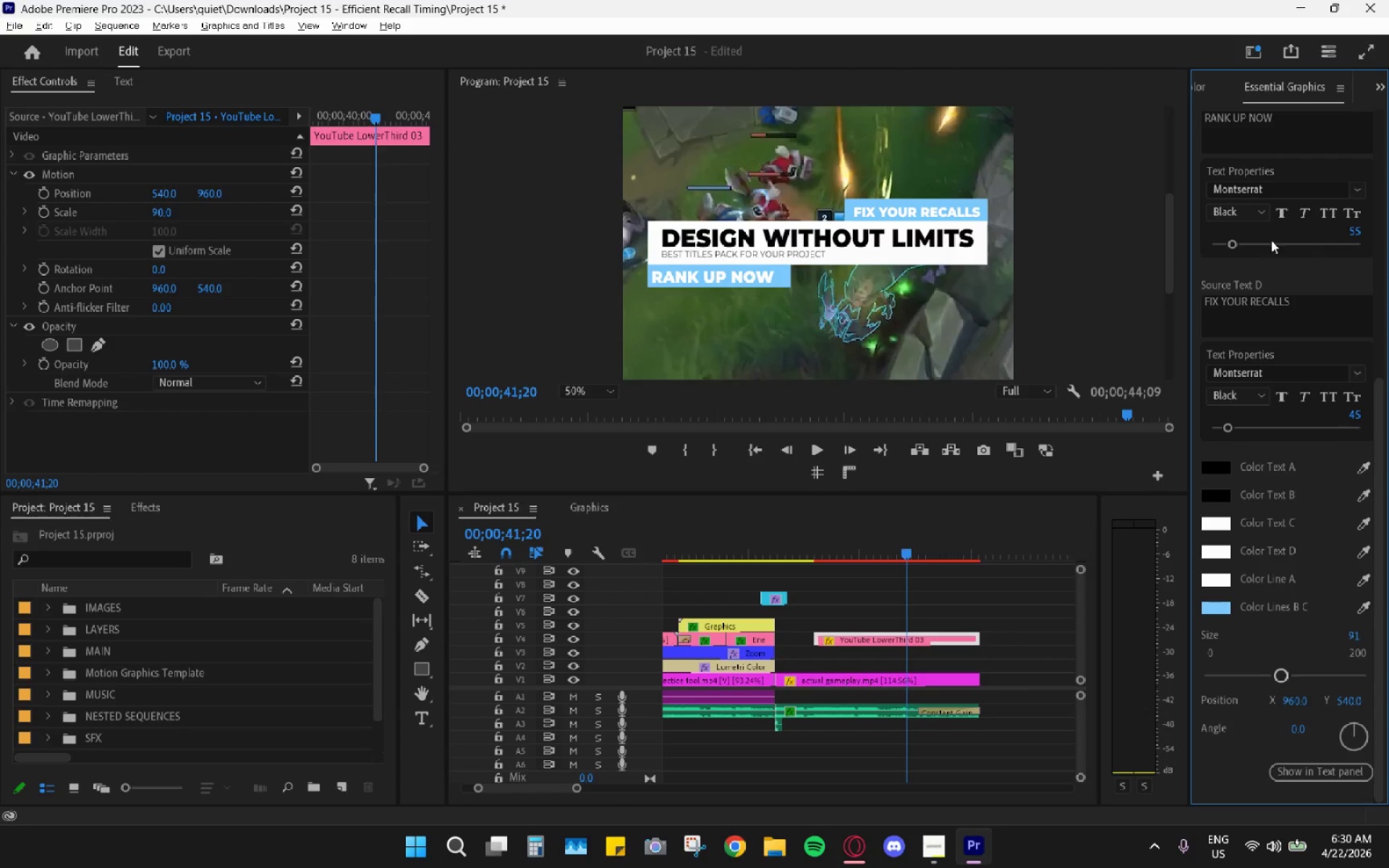 
scroll: coordinate [1267, 318], scroll_direction: up, amount: 12.0
 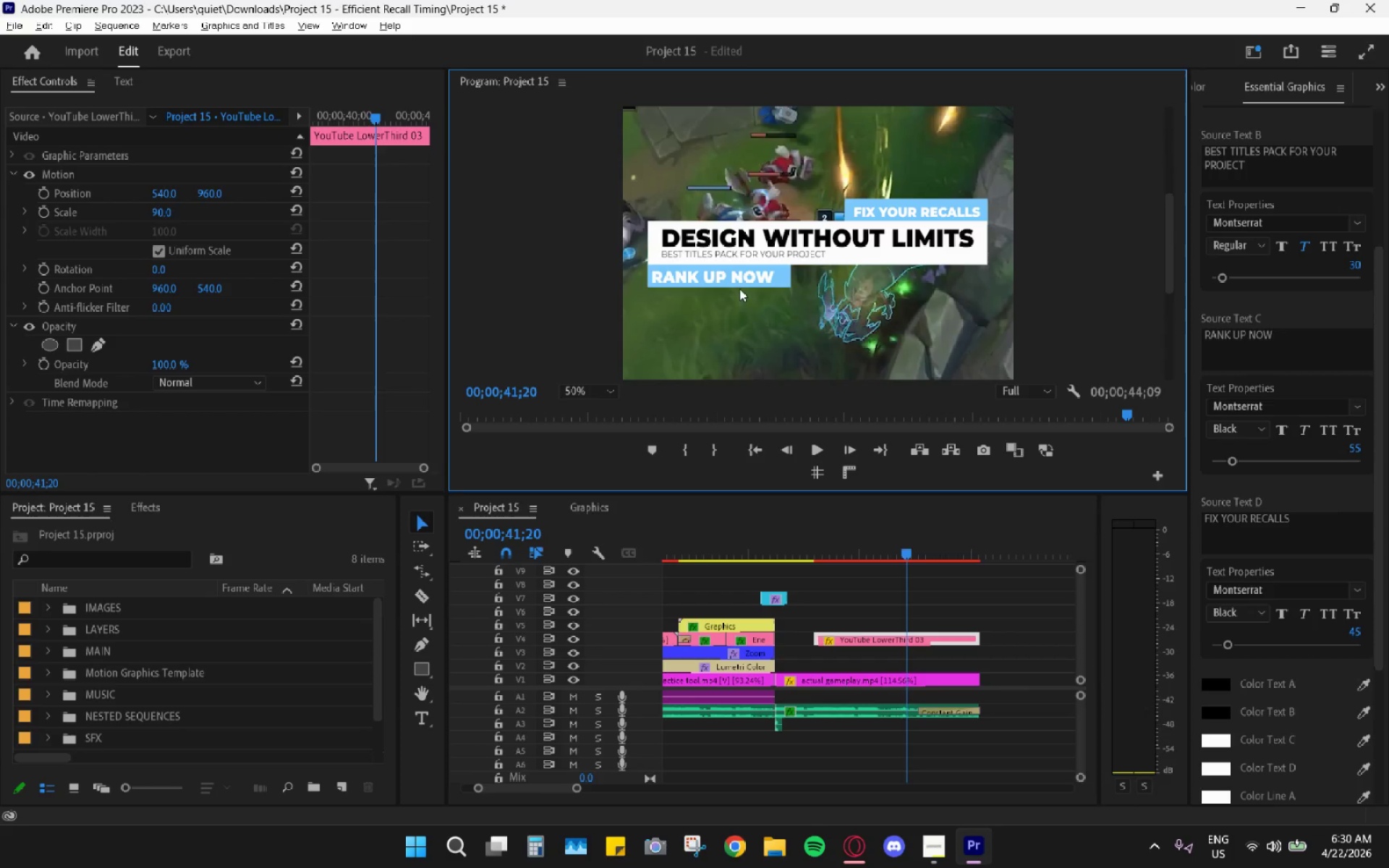 
triple_click([737, 277])
 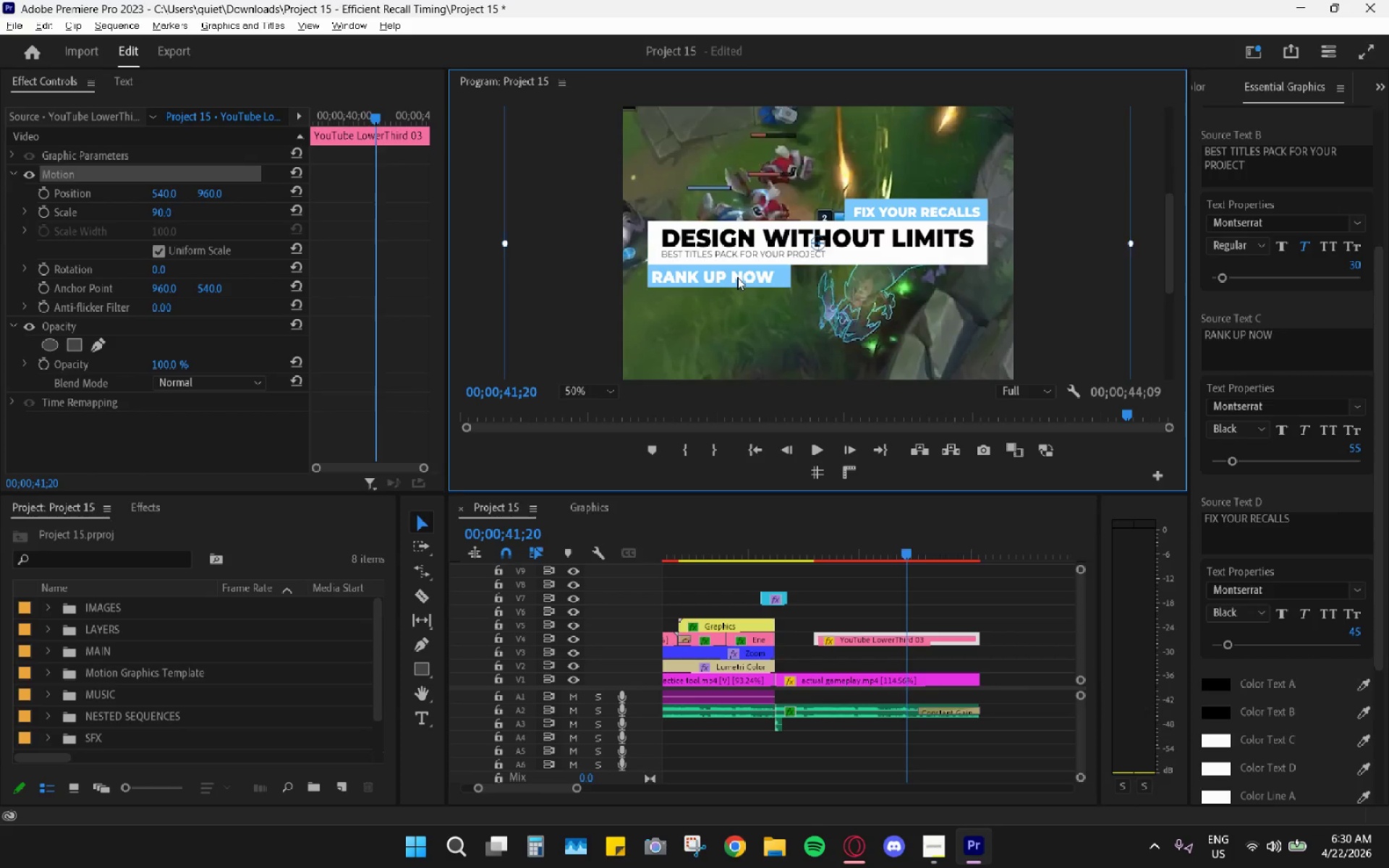 
triple_click([737, 277])
 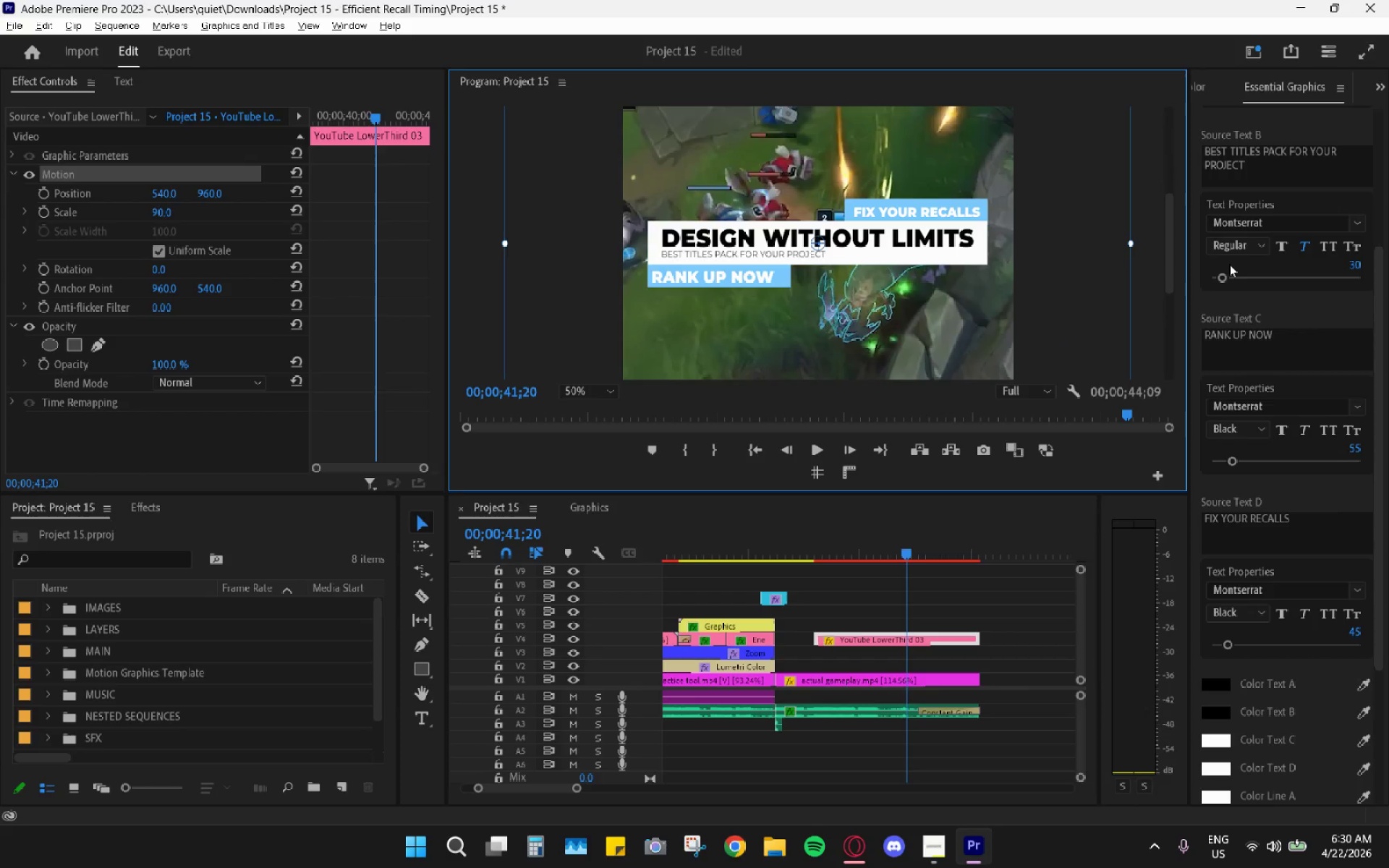 
wait(7.56)
 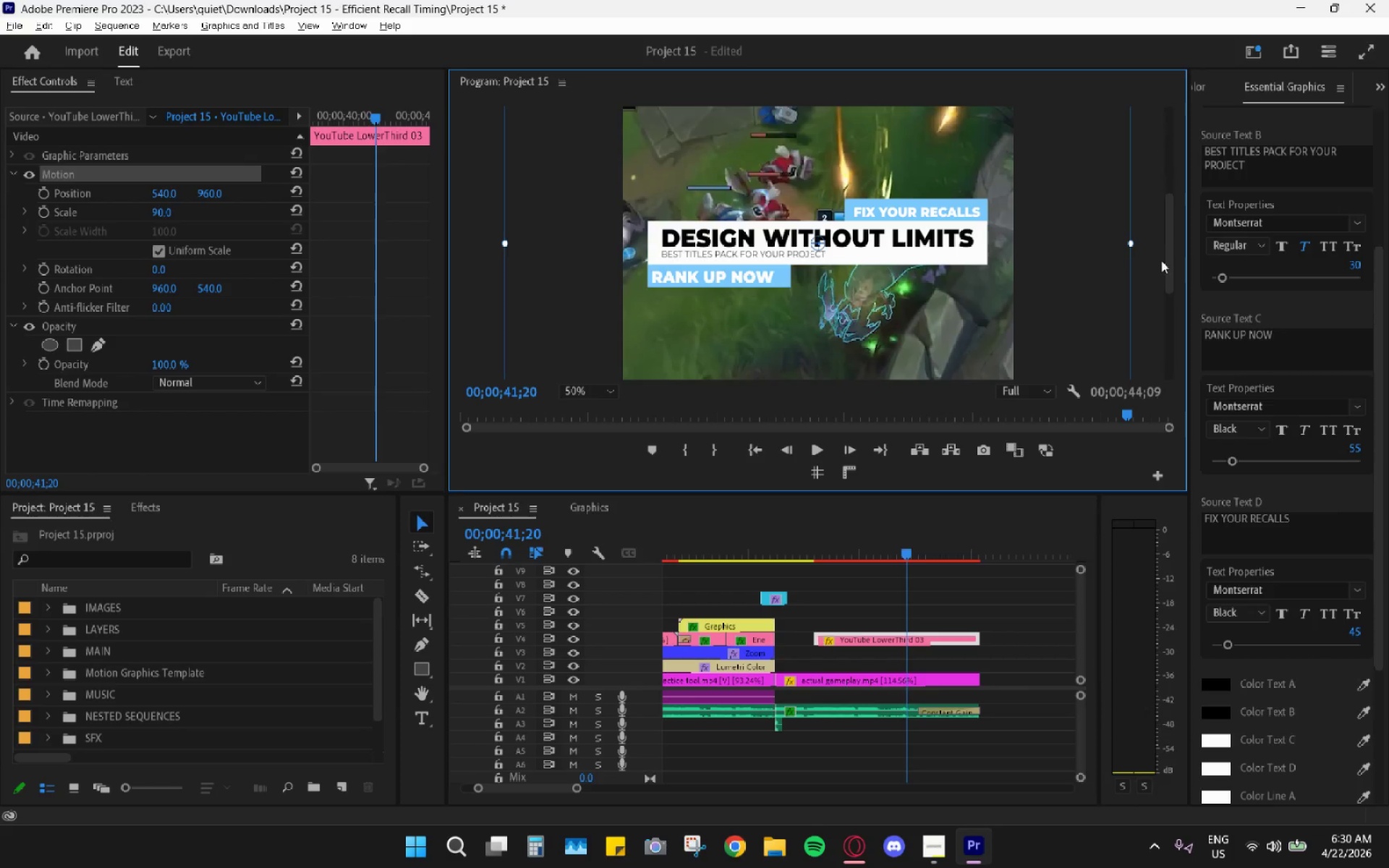 
left_click([938, 851])